 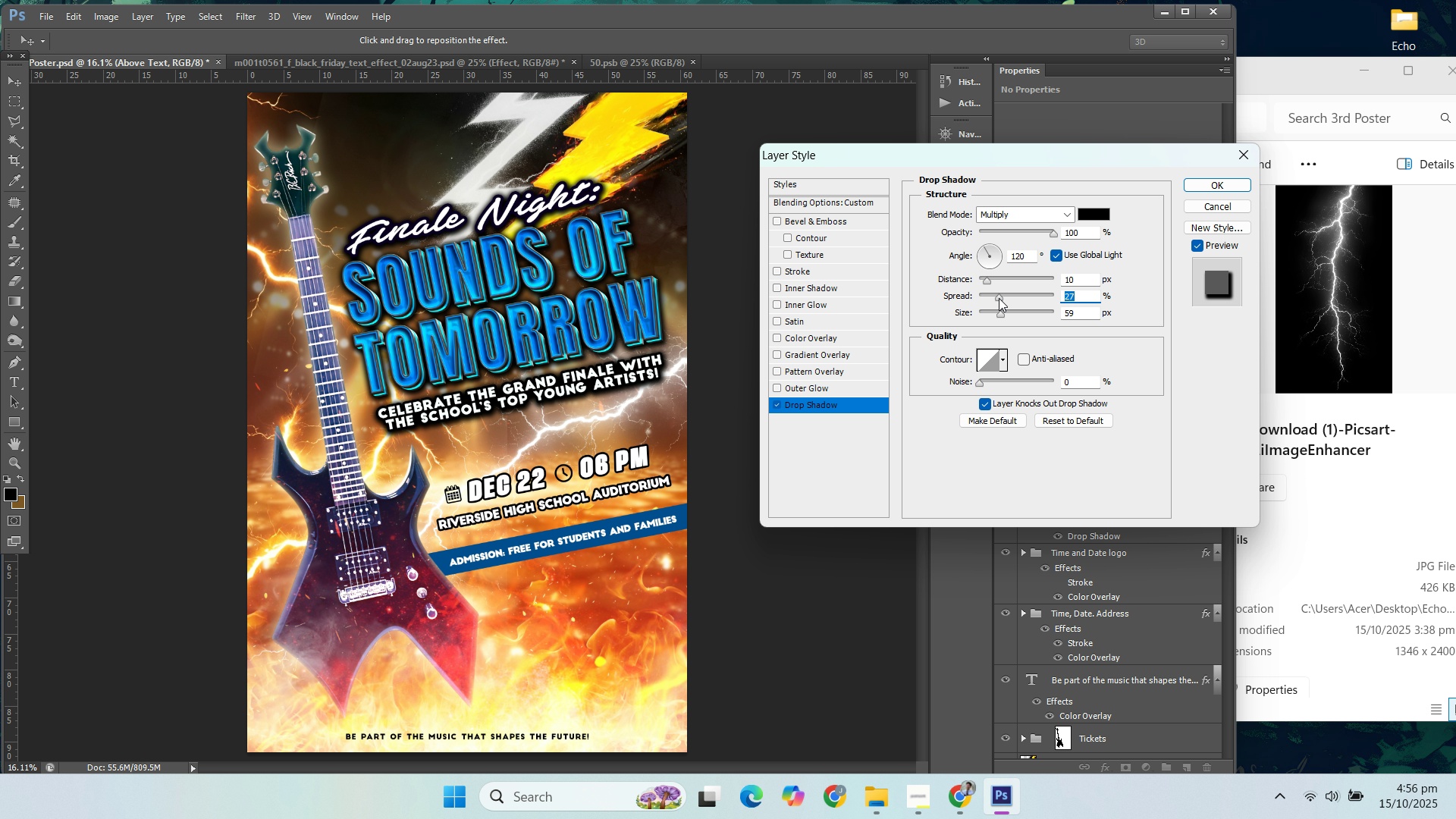 
left_click([999, 298])
 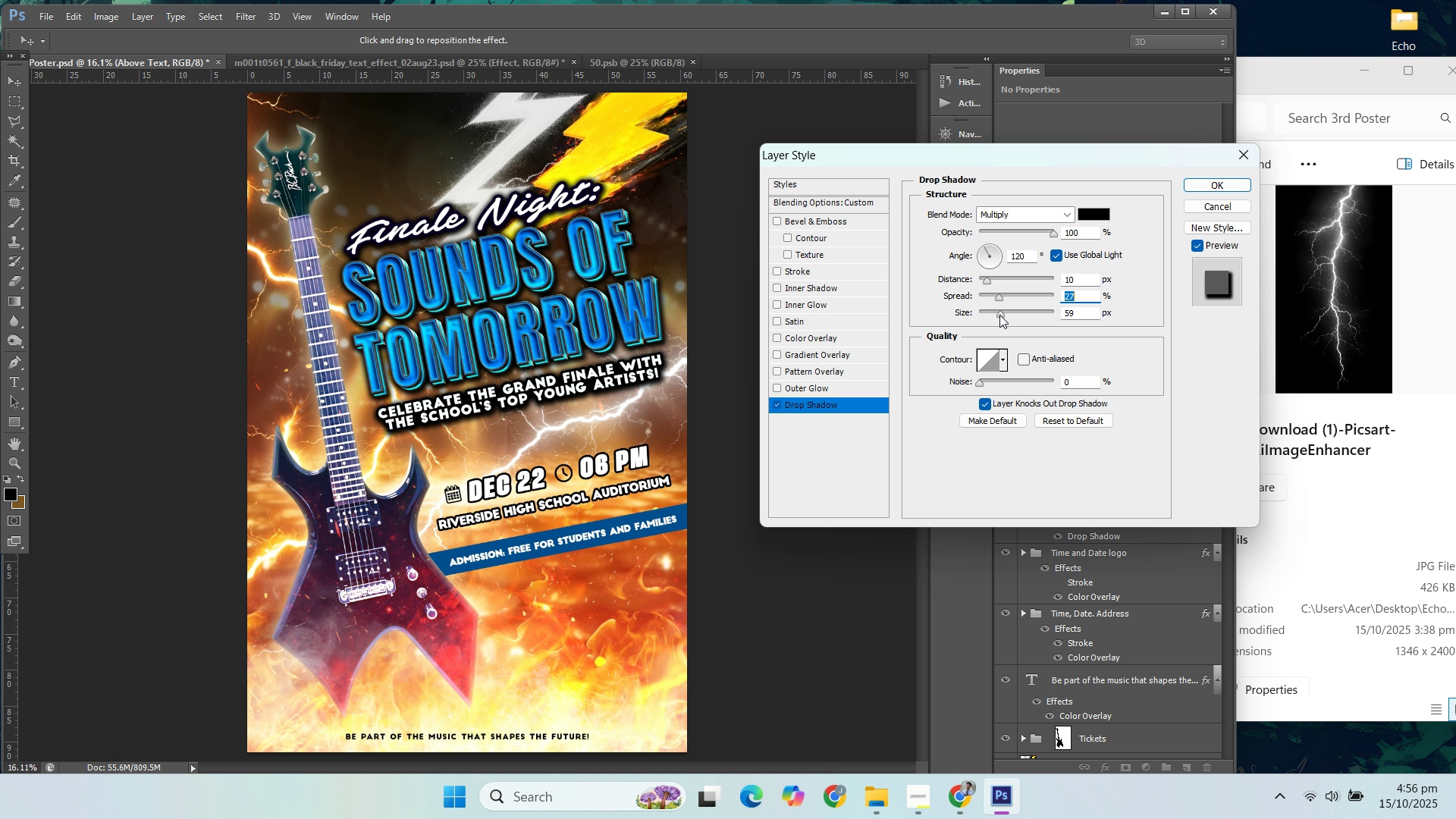 
left_click_drag(start_coordinate=[999, 315], to_coordinate=[999, 321])
 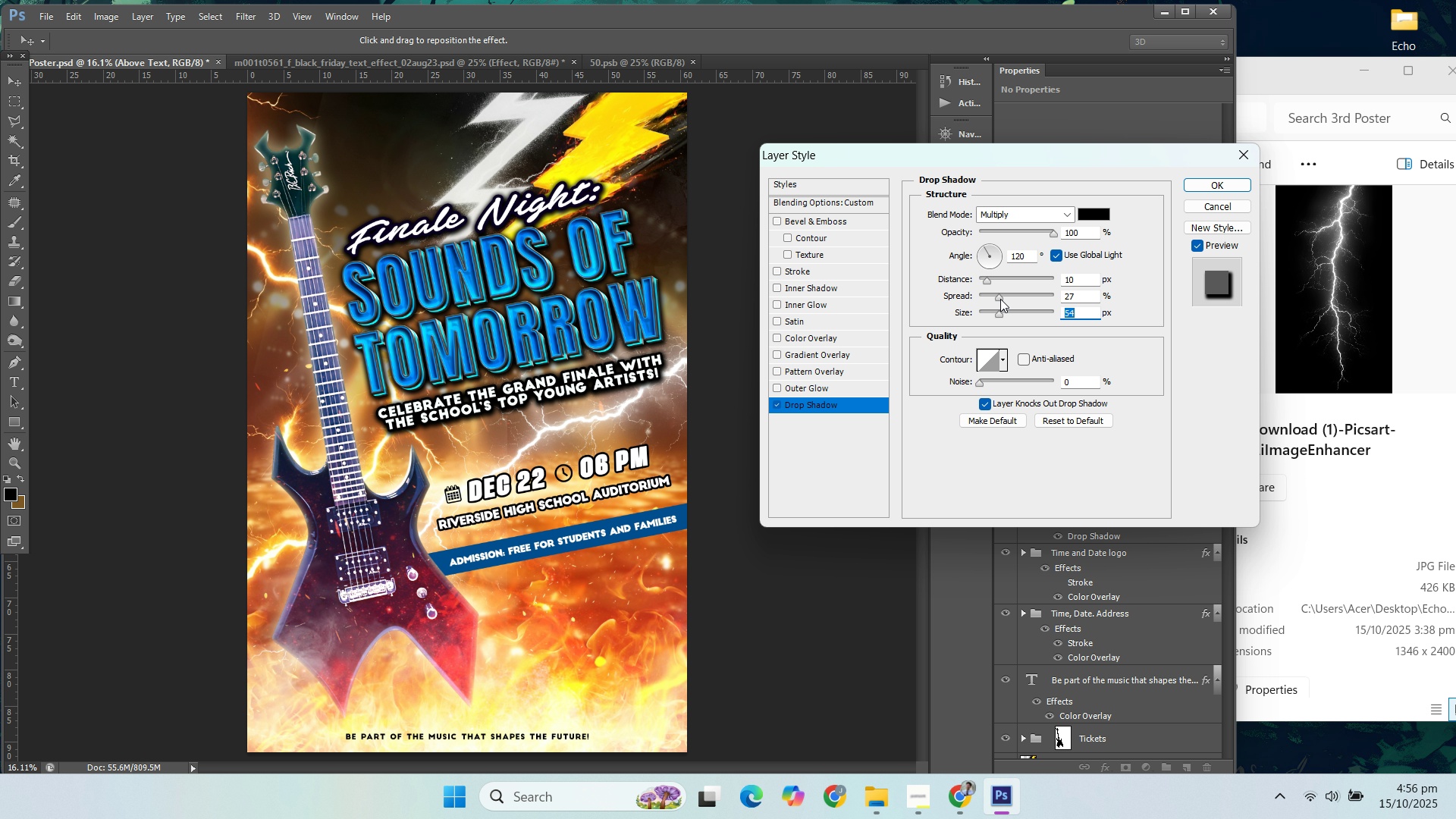 
left_click_drag(start_coordinate=[1000, 298], to_coordinate=[996, 298])
 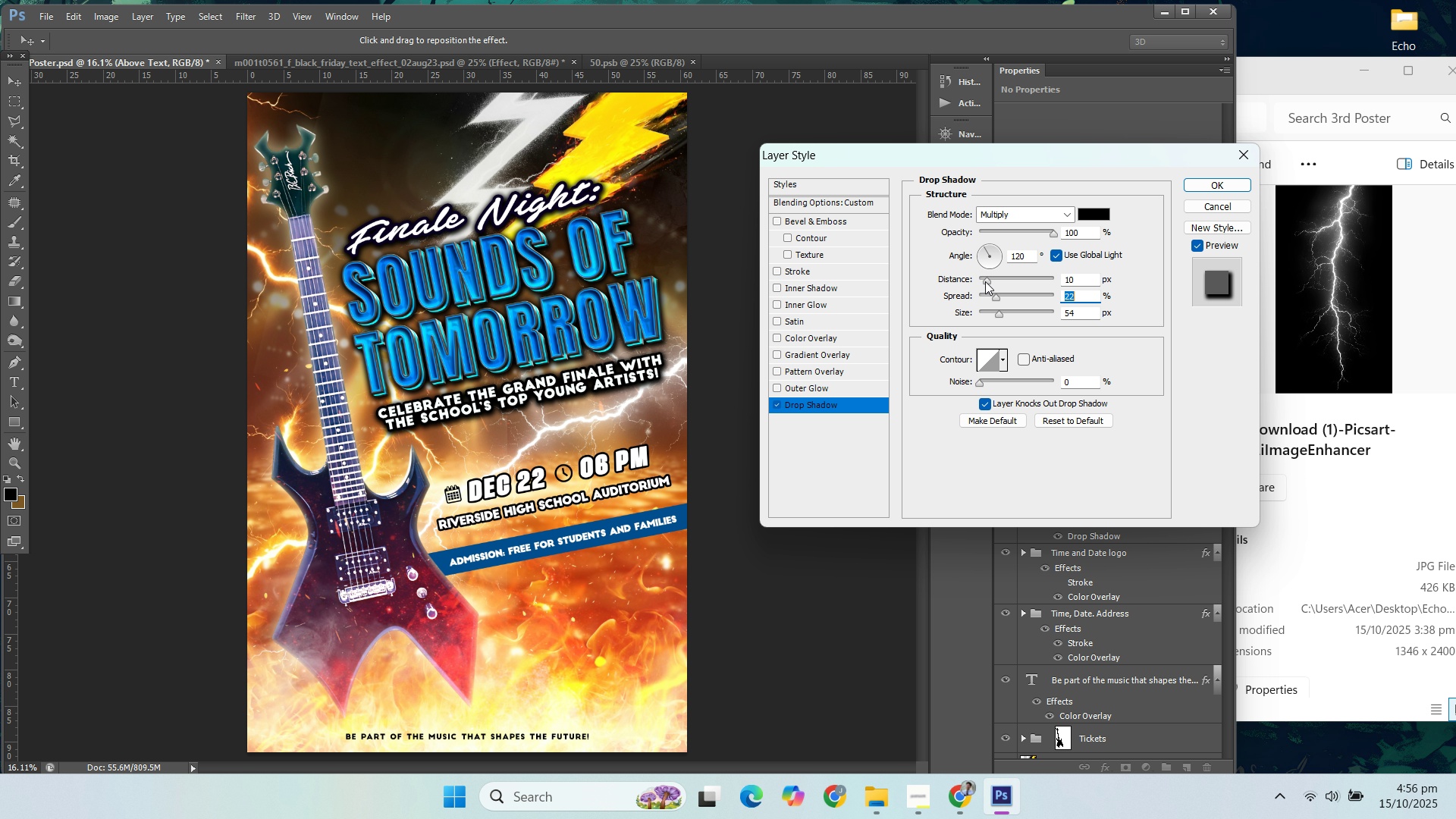 
left_click_drag(start_coordinate=[985, 281], to_coordinate=[995, 281])
 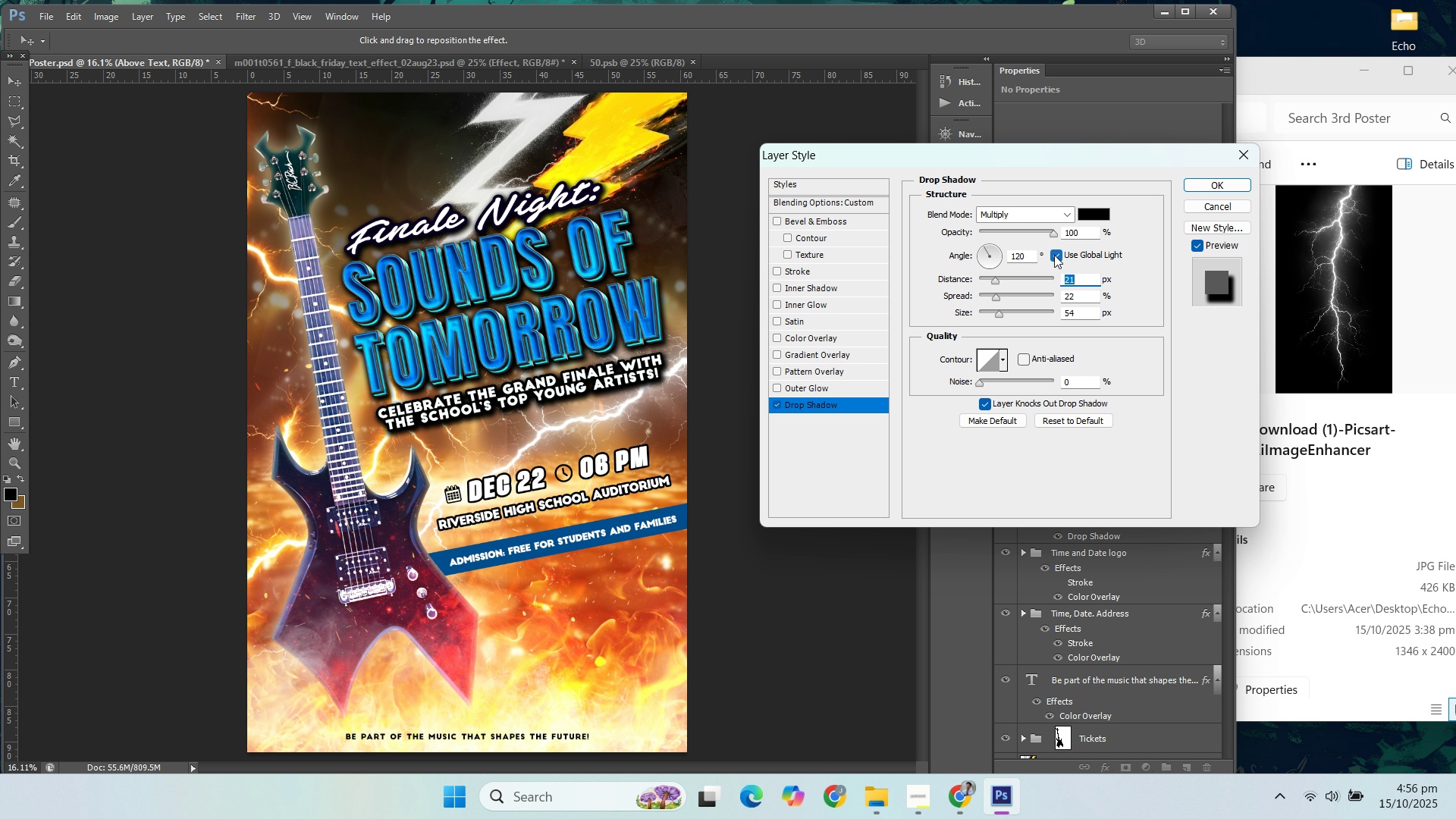 
left_click([1055, 255])
 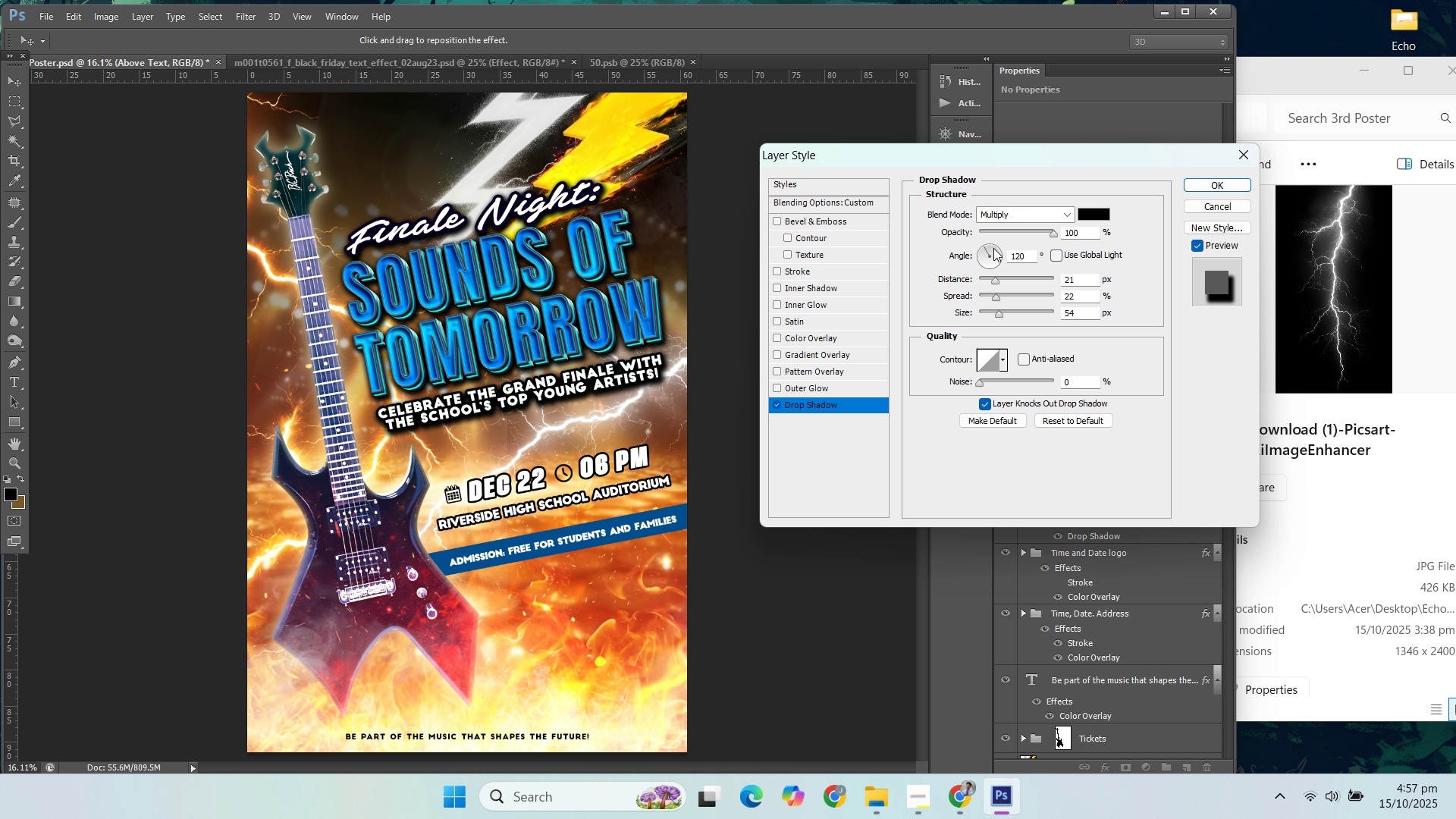 
left_click([993, 248])
 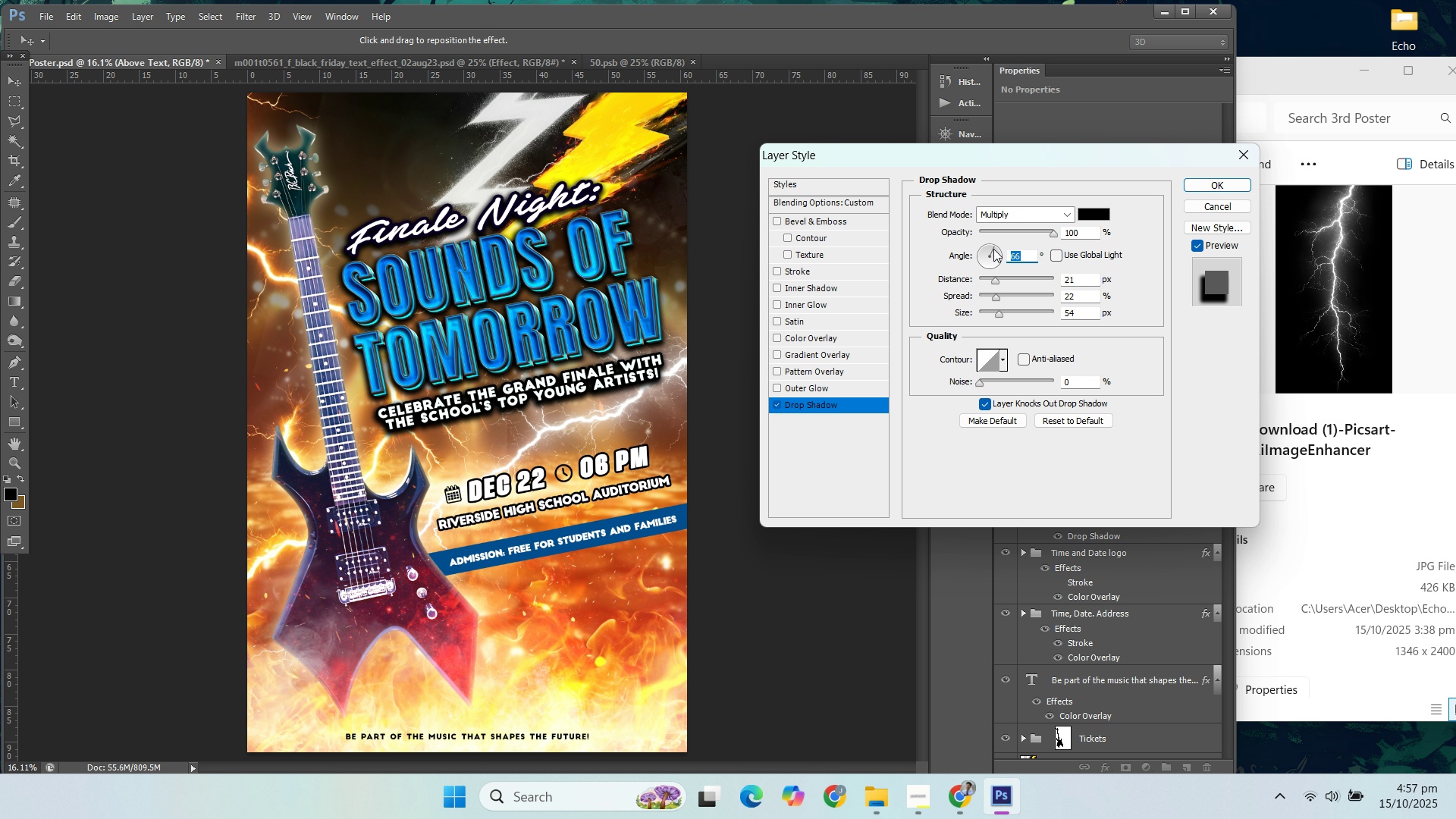 
left_click([985, 249])
 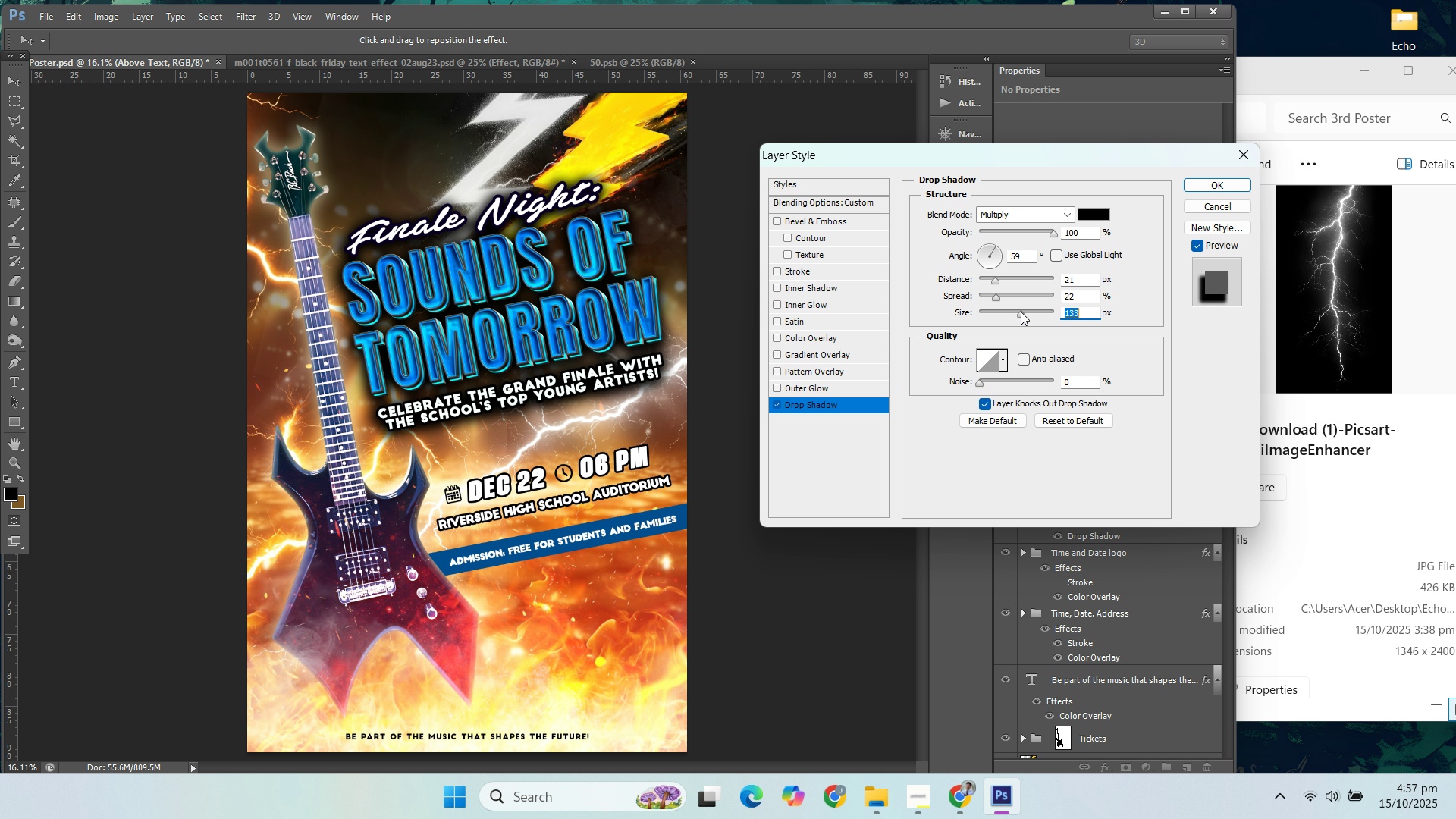 
wait(15.01)
 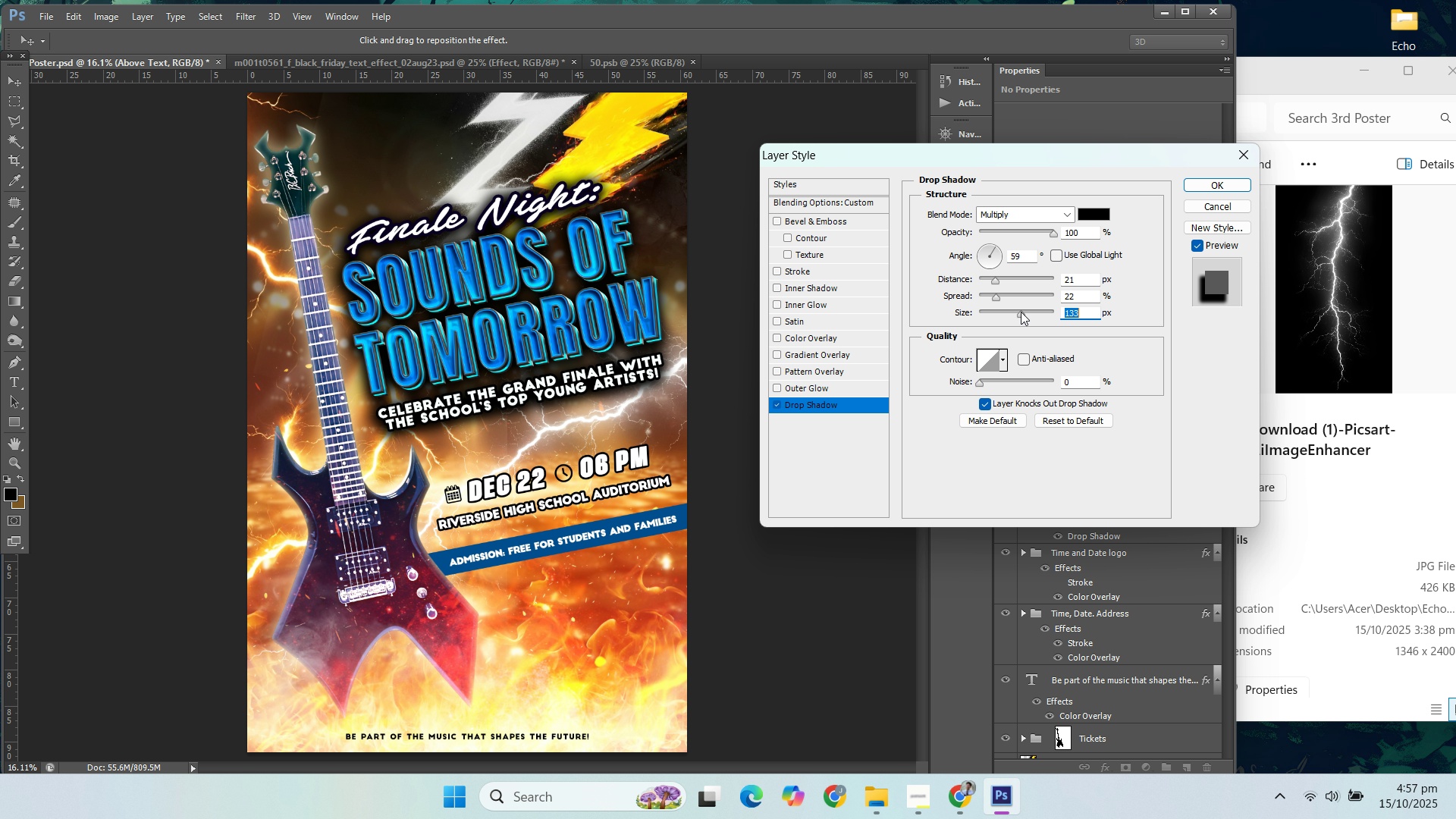 
left_click([1044, 234])
 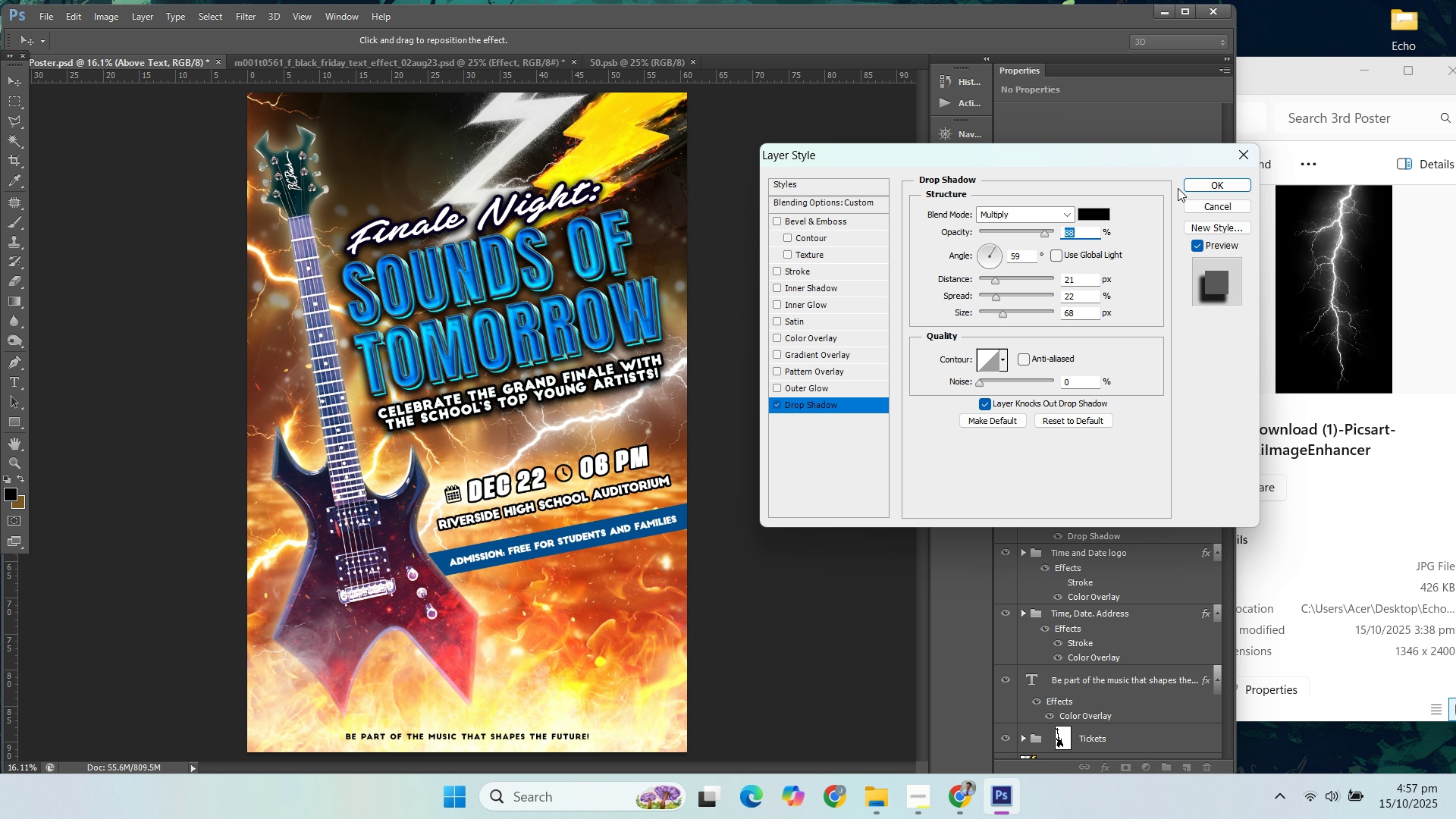 
left_click([1197, 181])
 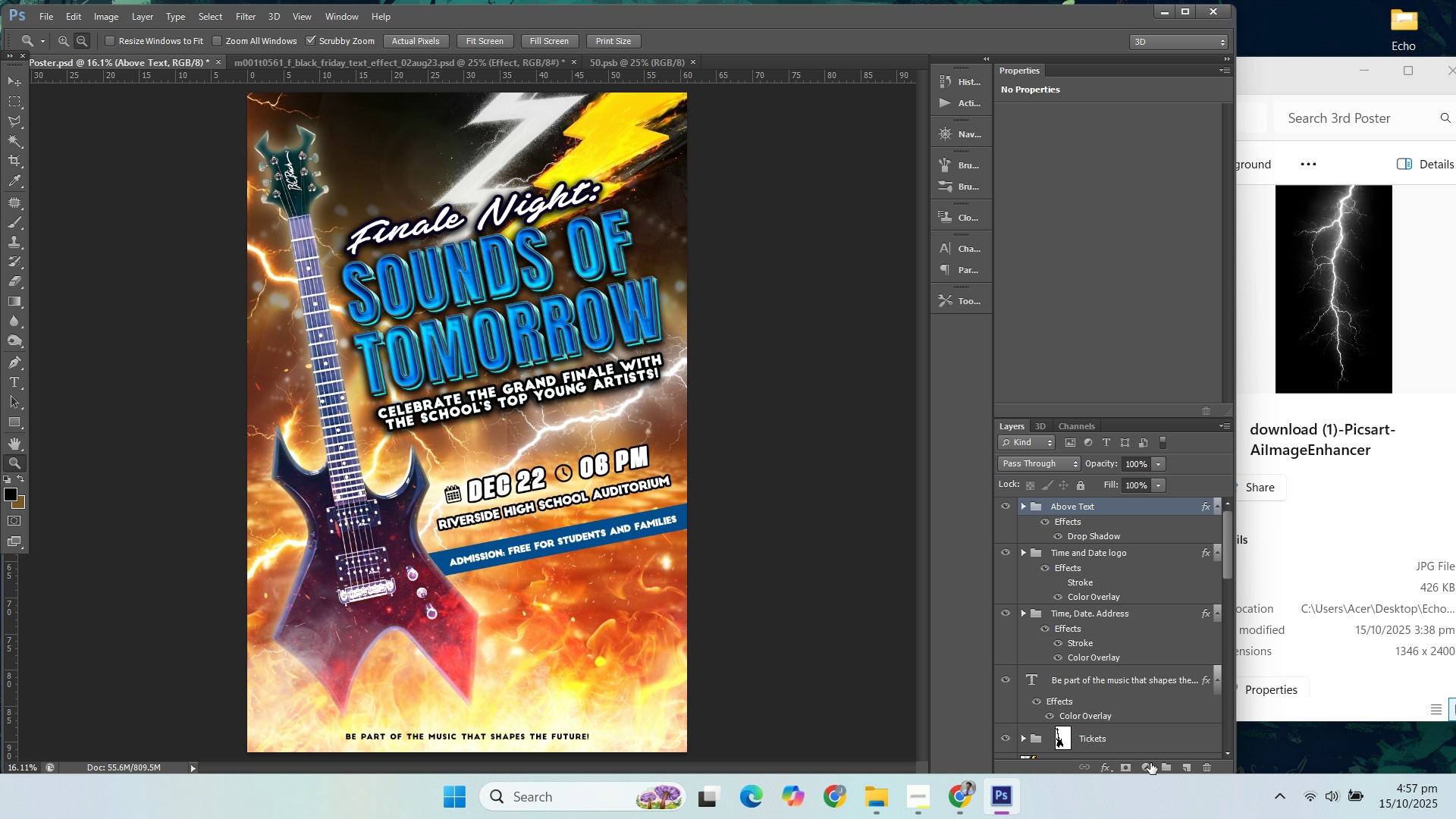 
left_click([1150, 767])
 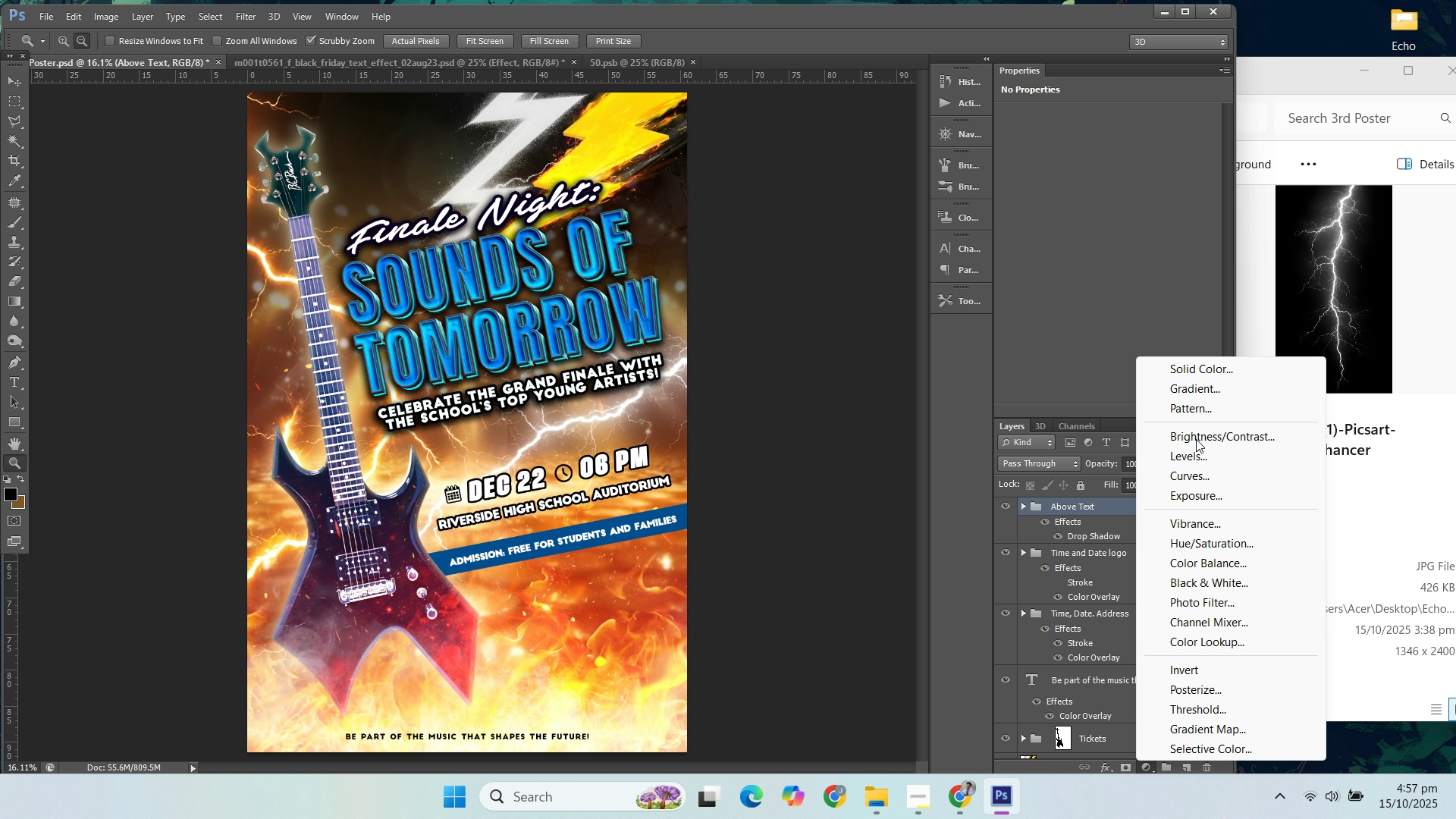 
left_click([1196, 439])
 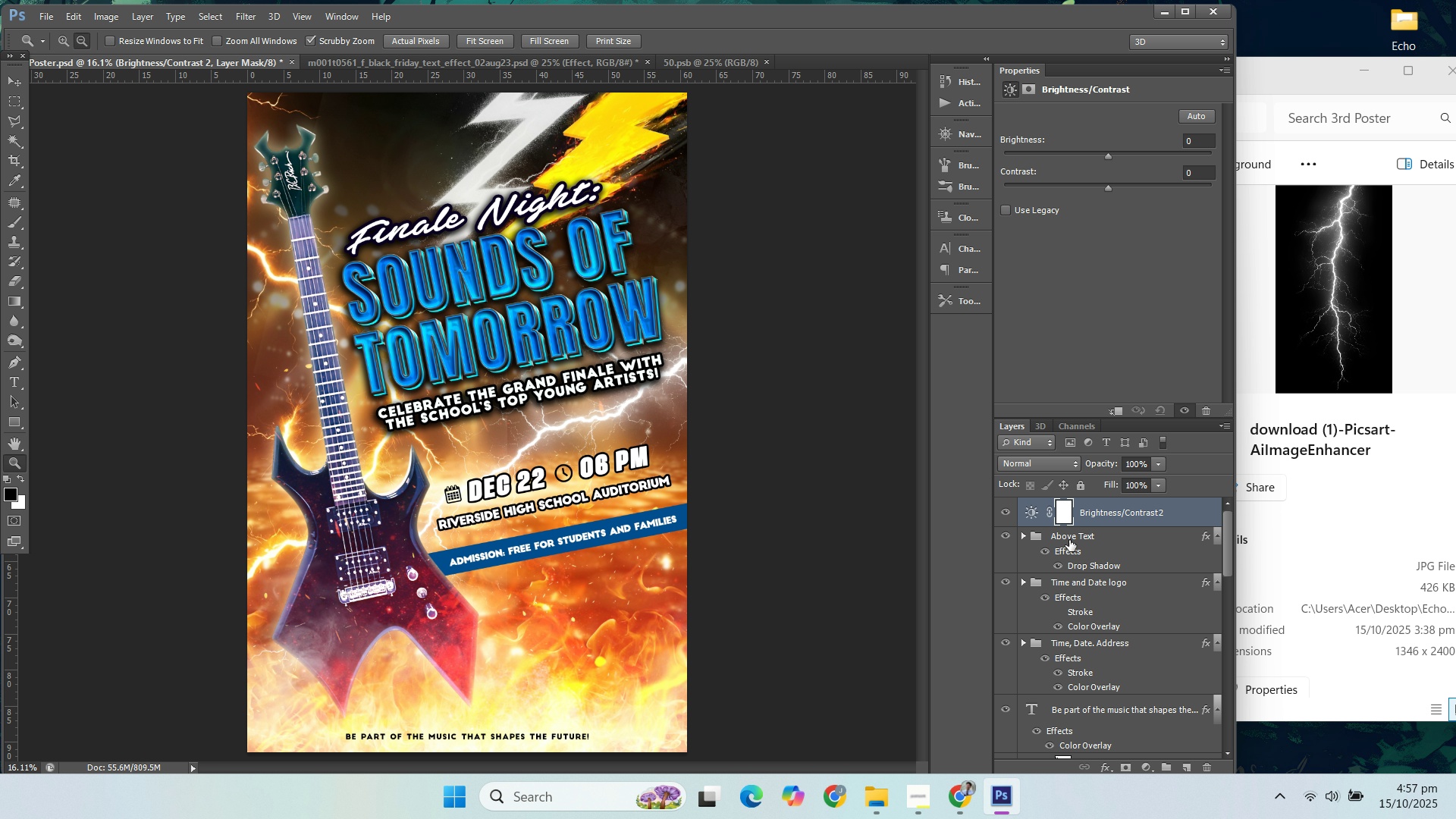 
hold_key(key=AltLeft, duration=1.26)
left_click([1028, 526])
 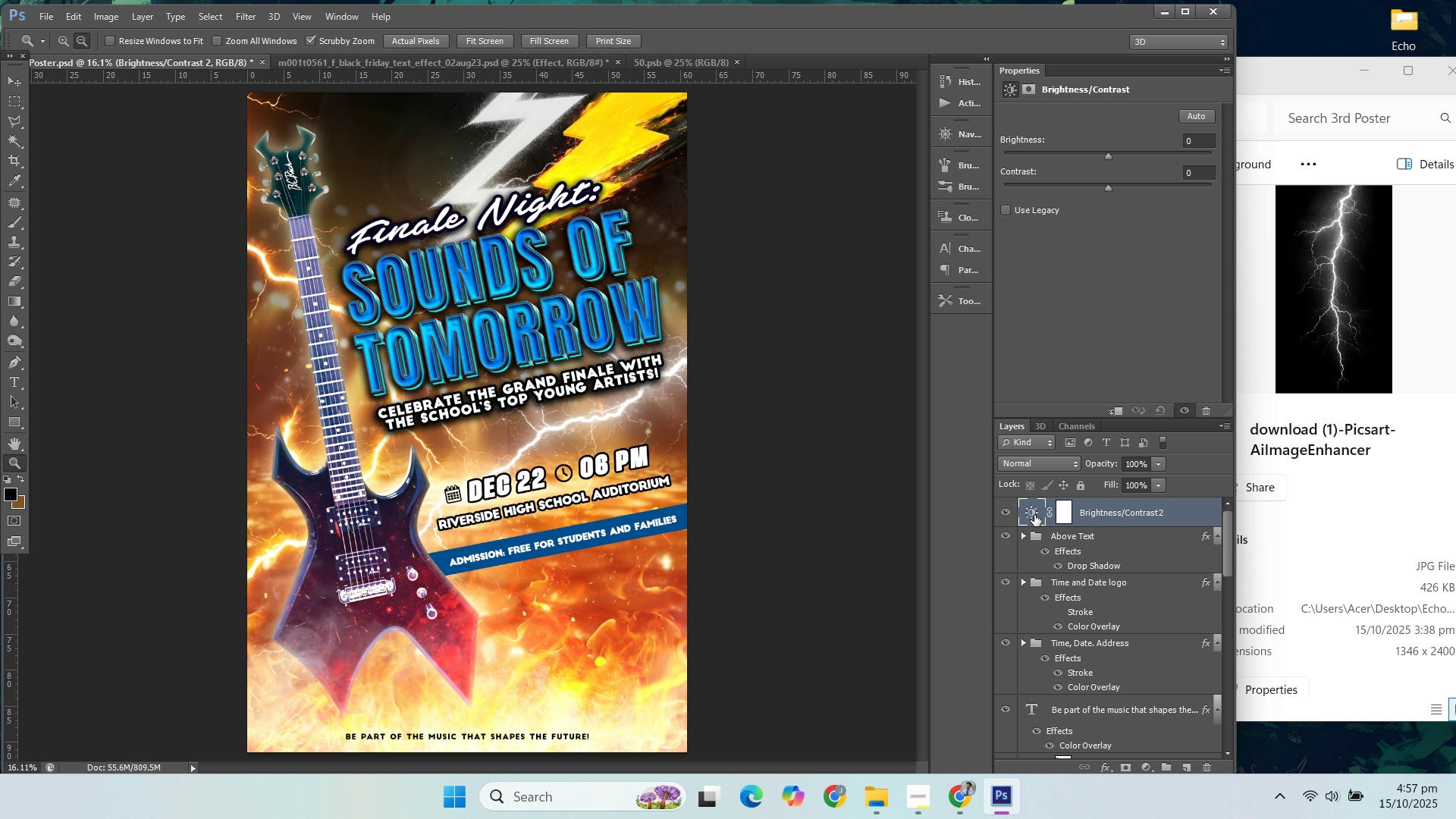 
double_click([1034, 514])
 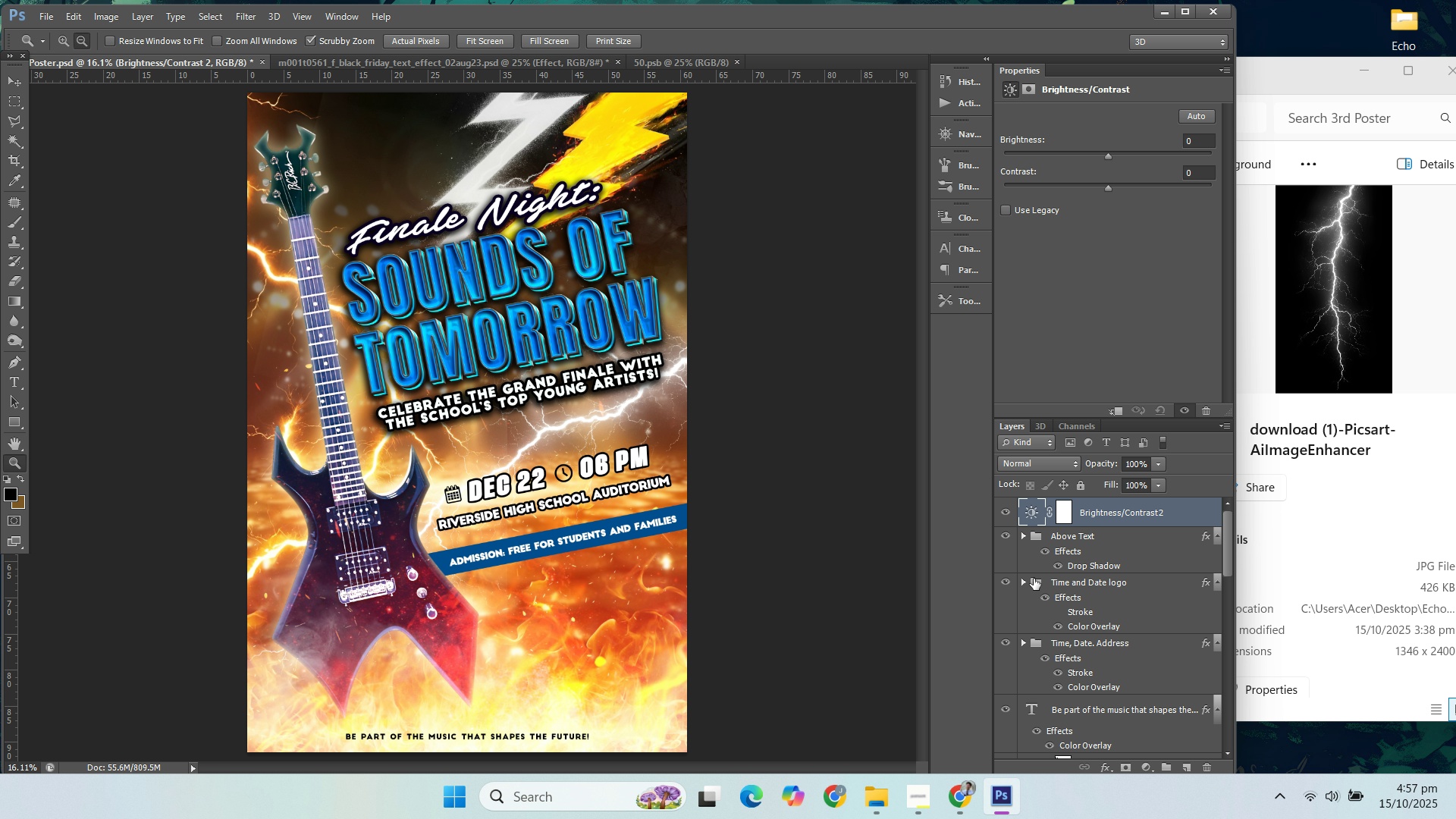 
wait(6.04)
 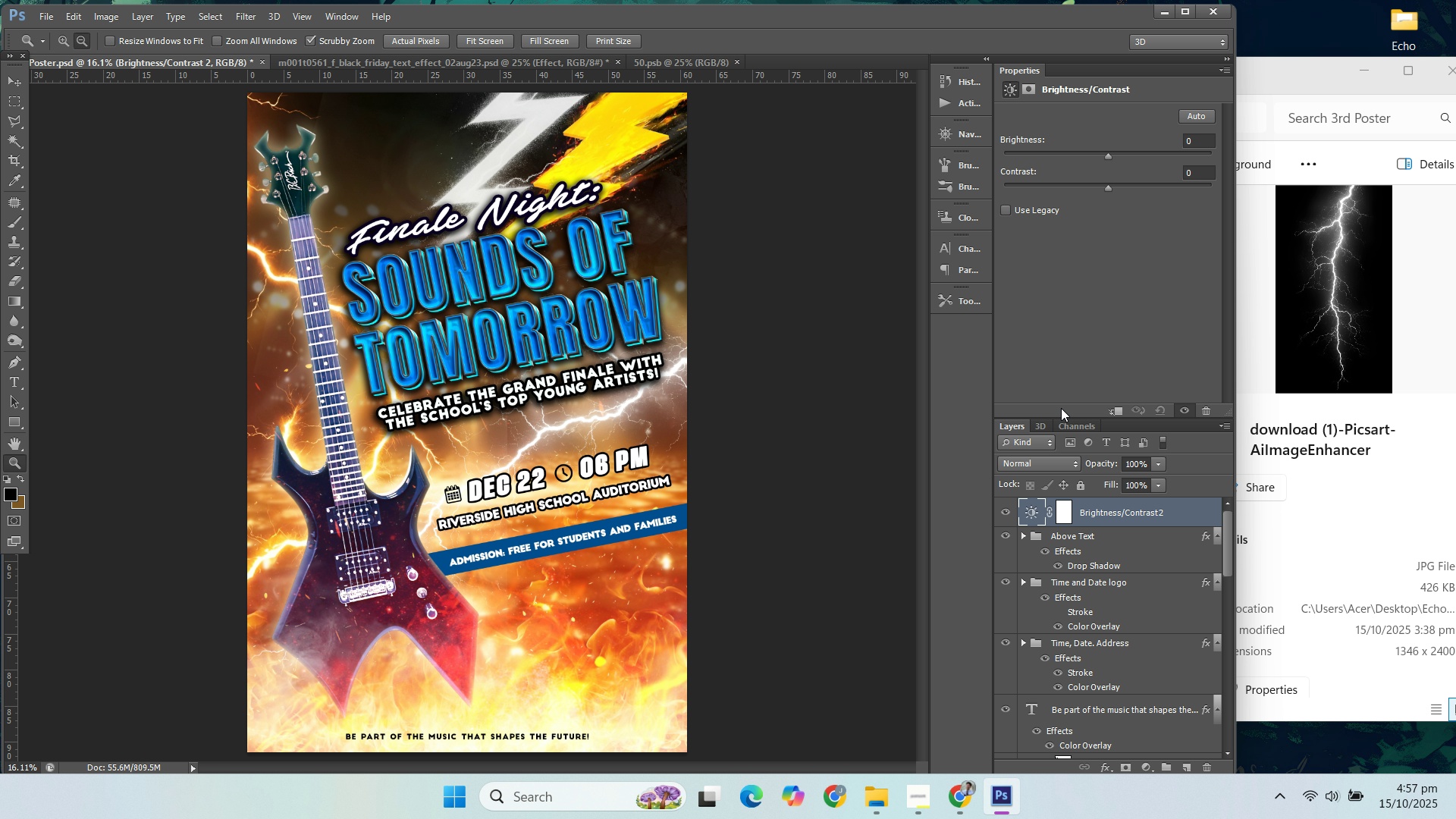 
double_click([1030, 514])
 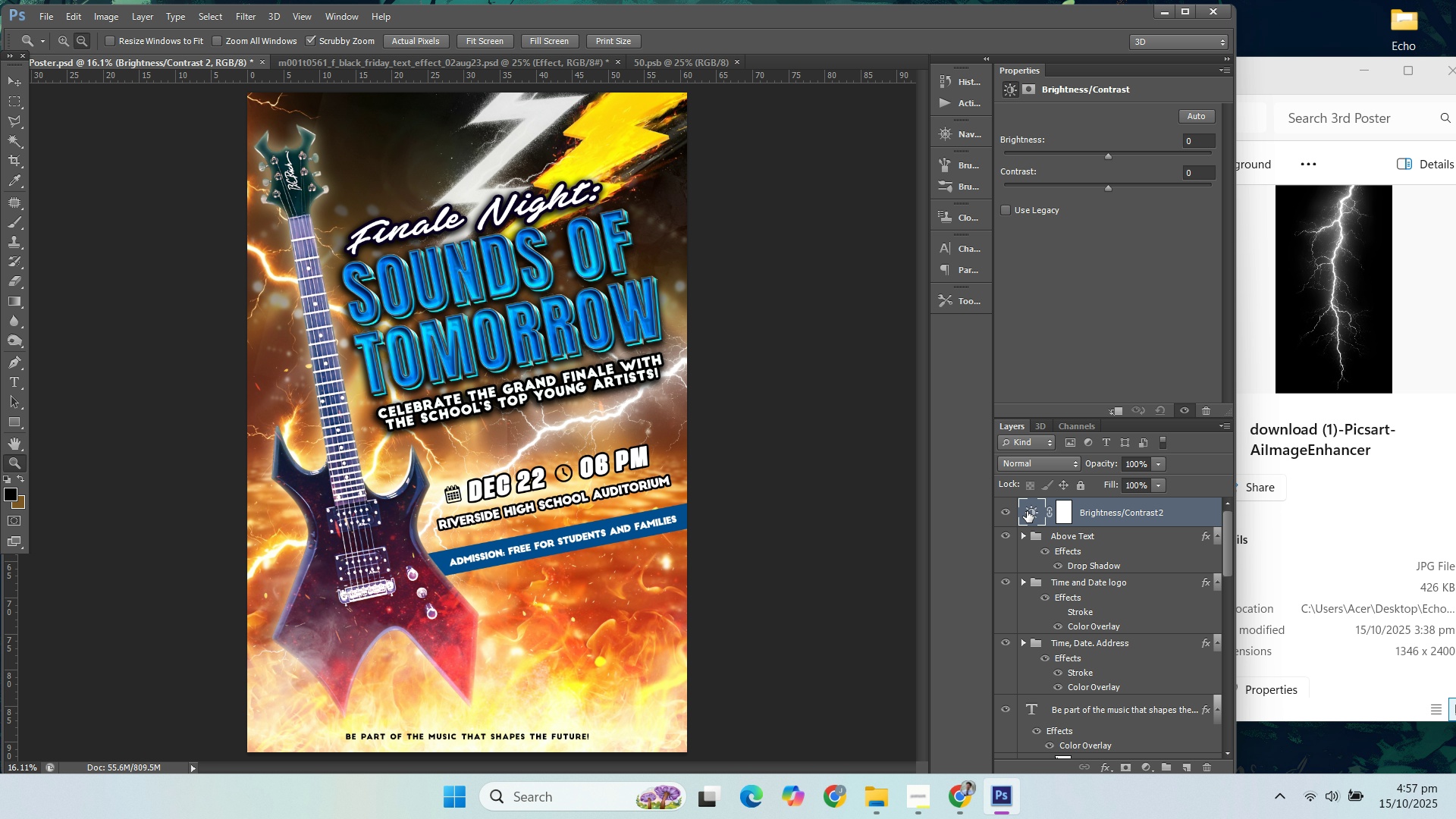 
mouse_move([1037, 520])
 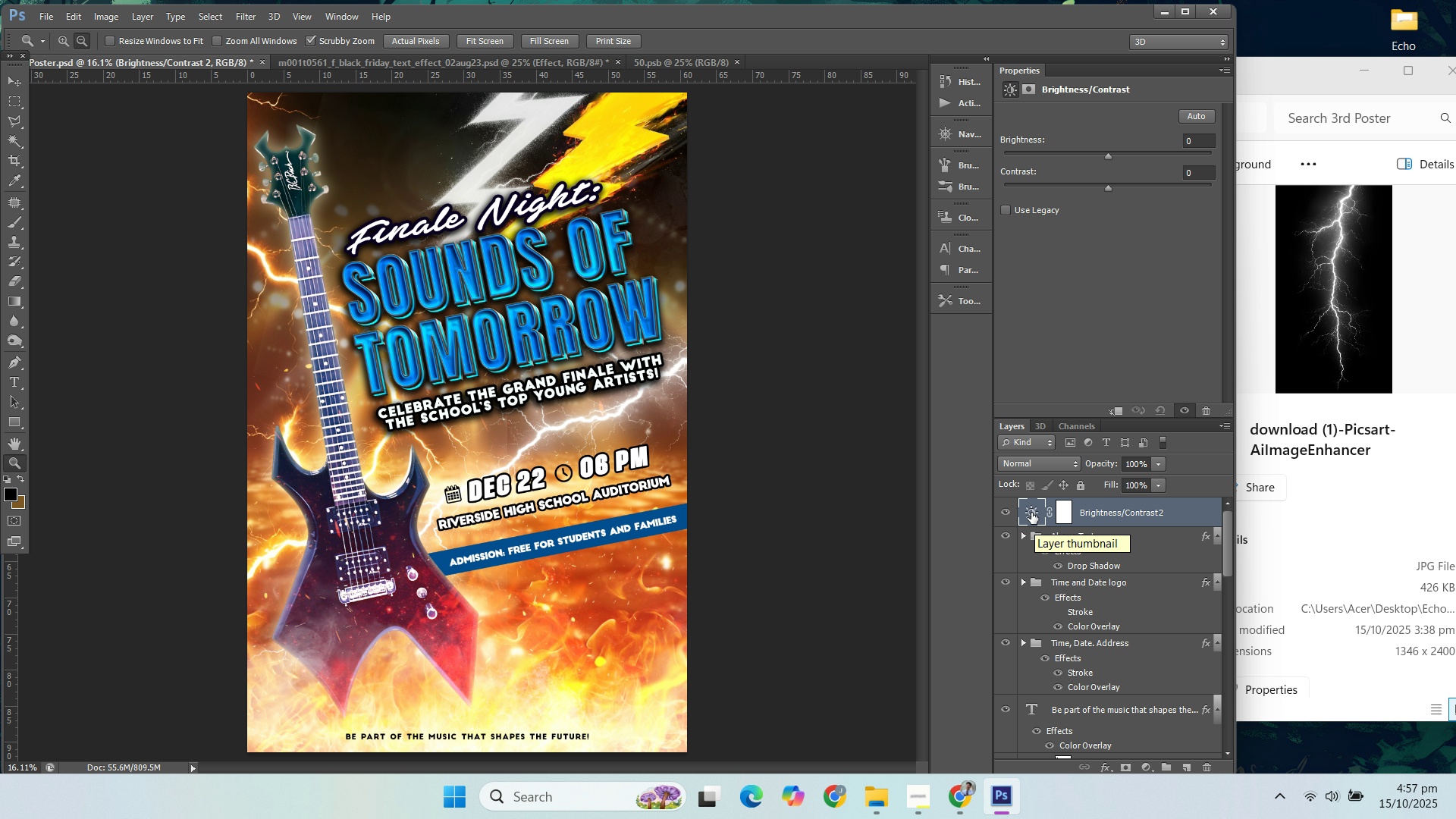 
wait(5.91)
 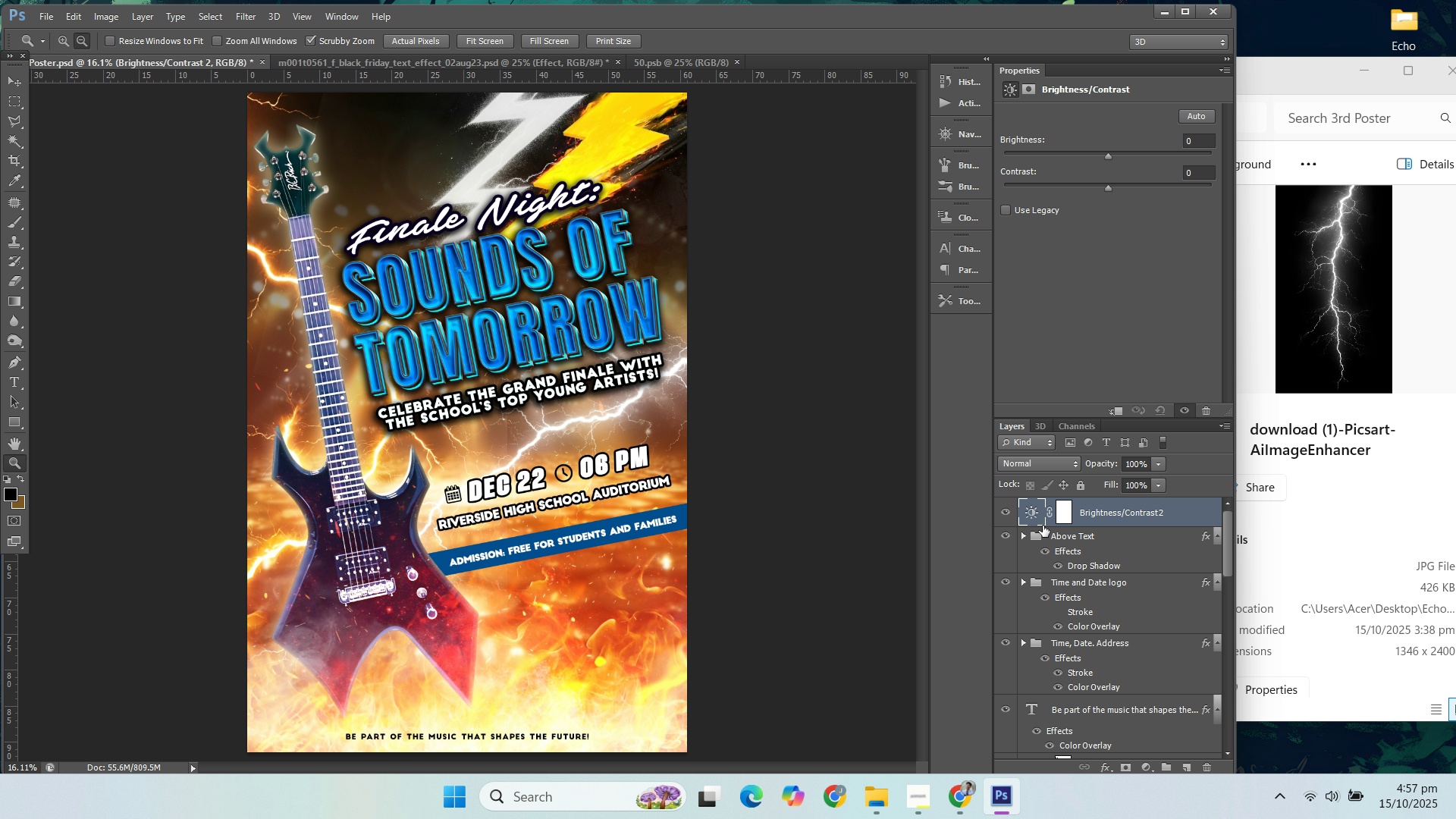 
left_click_drag(start_coordinate=[1110, 155], to_coordinate=[1131, 154])
 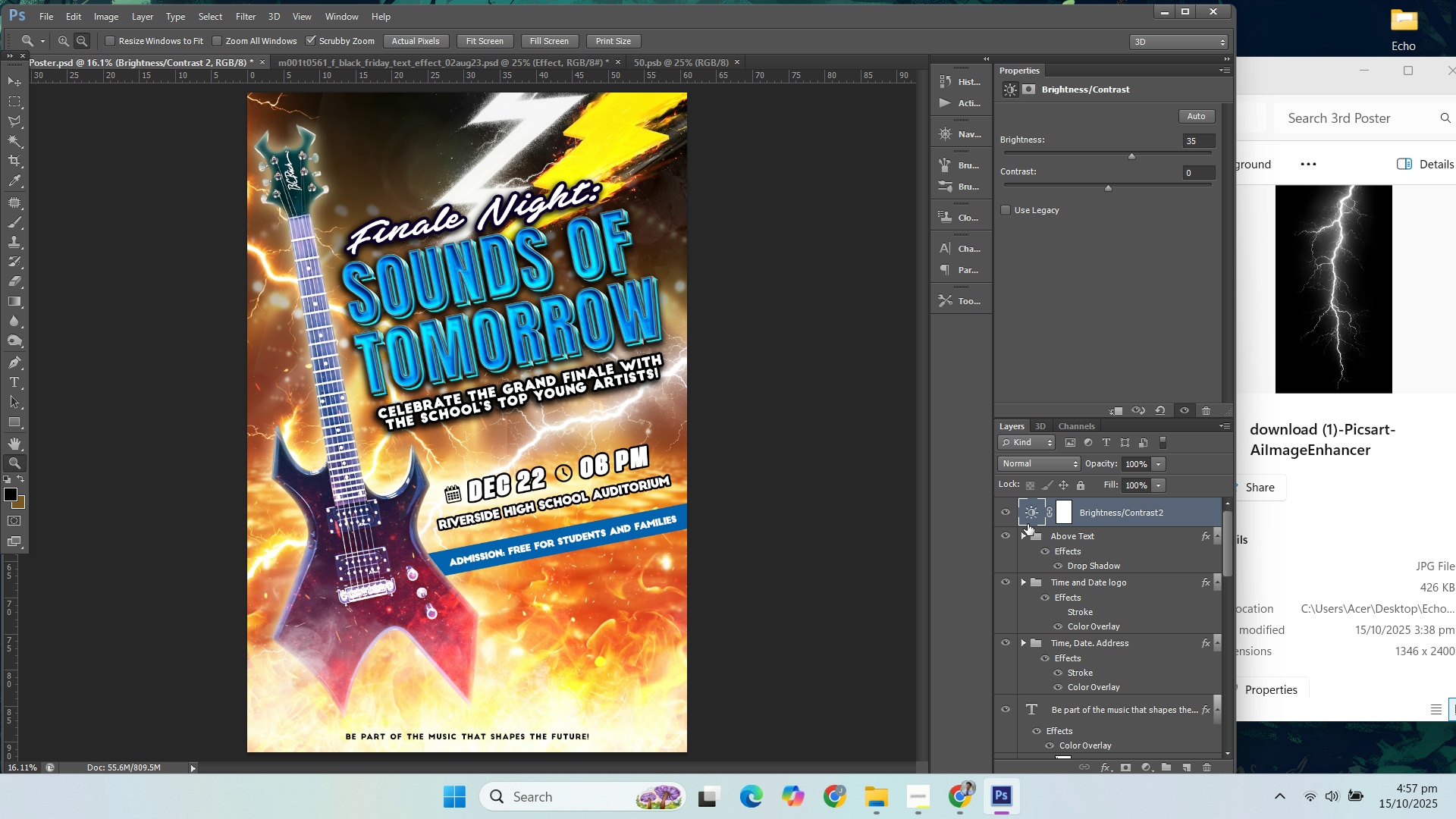 
hold_key(key=AltLeft, duration=1.13)
 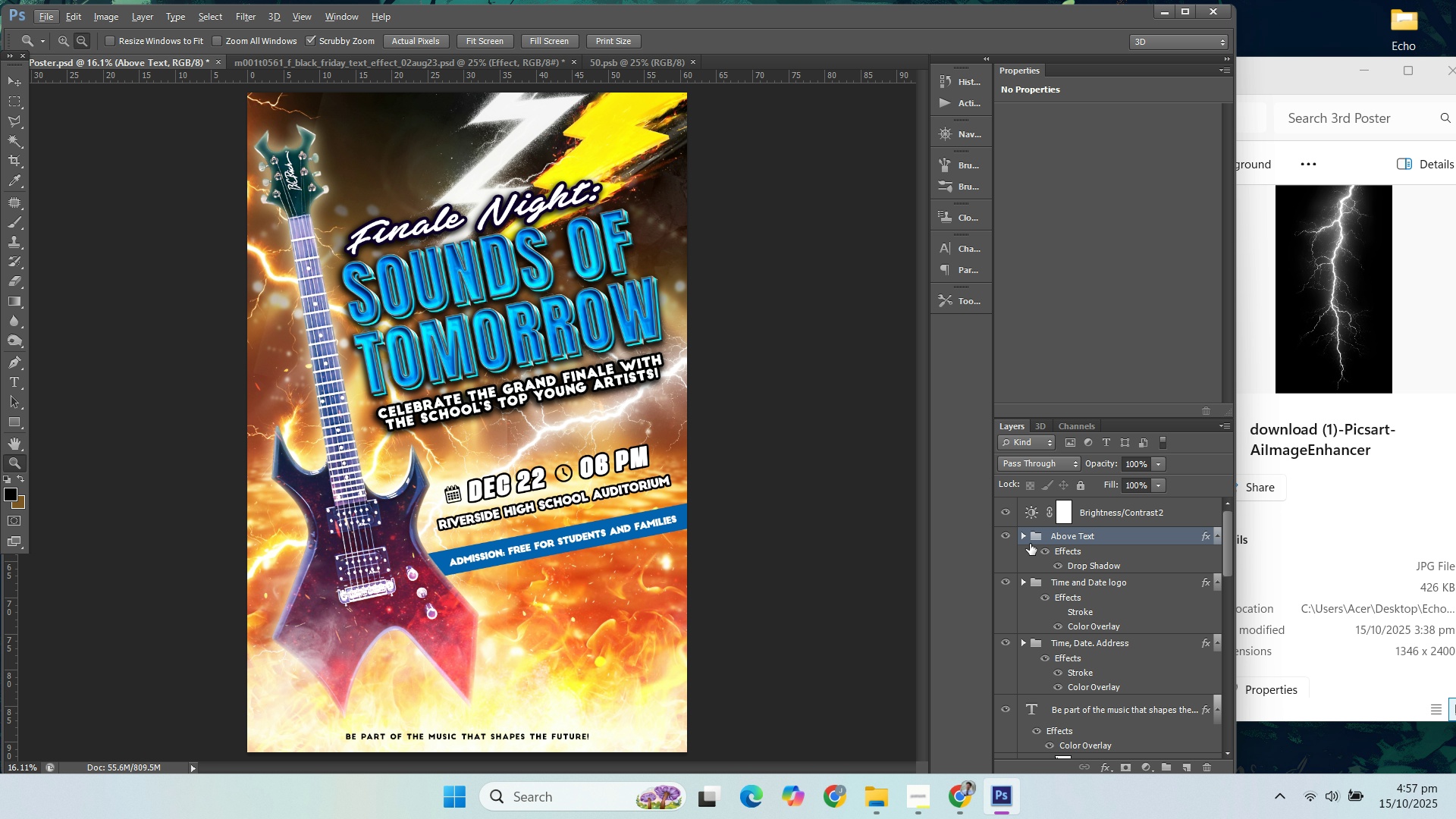 
left_click([1031, 520])
 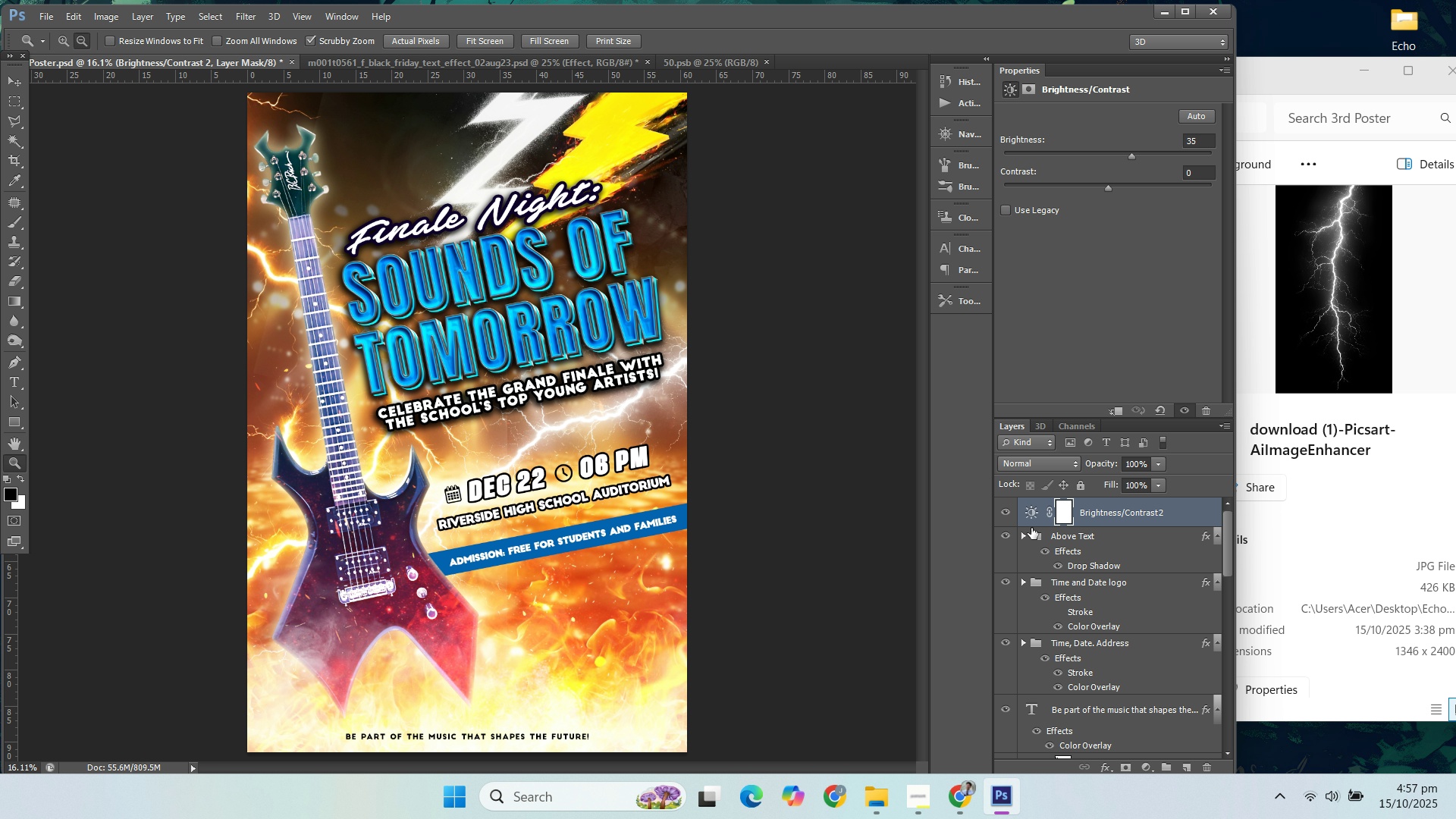 
hold_key(key=AltLeft, duration=1.52)
left_click([1029, 528])
 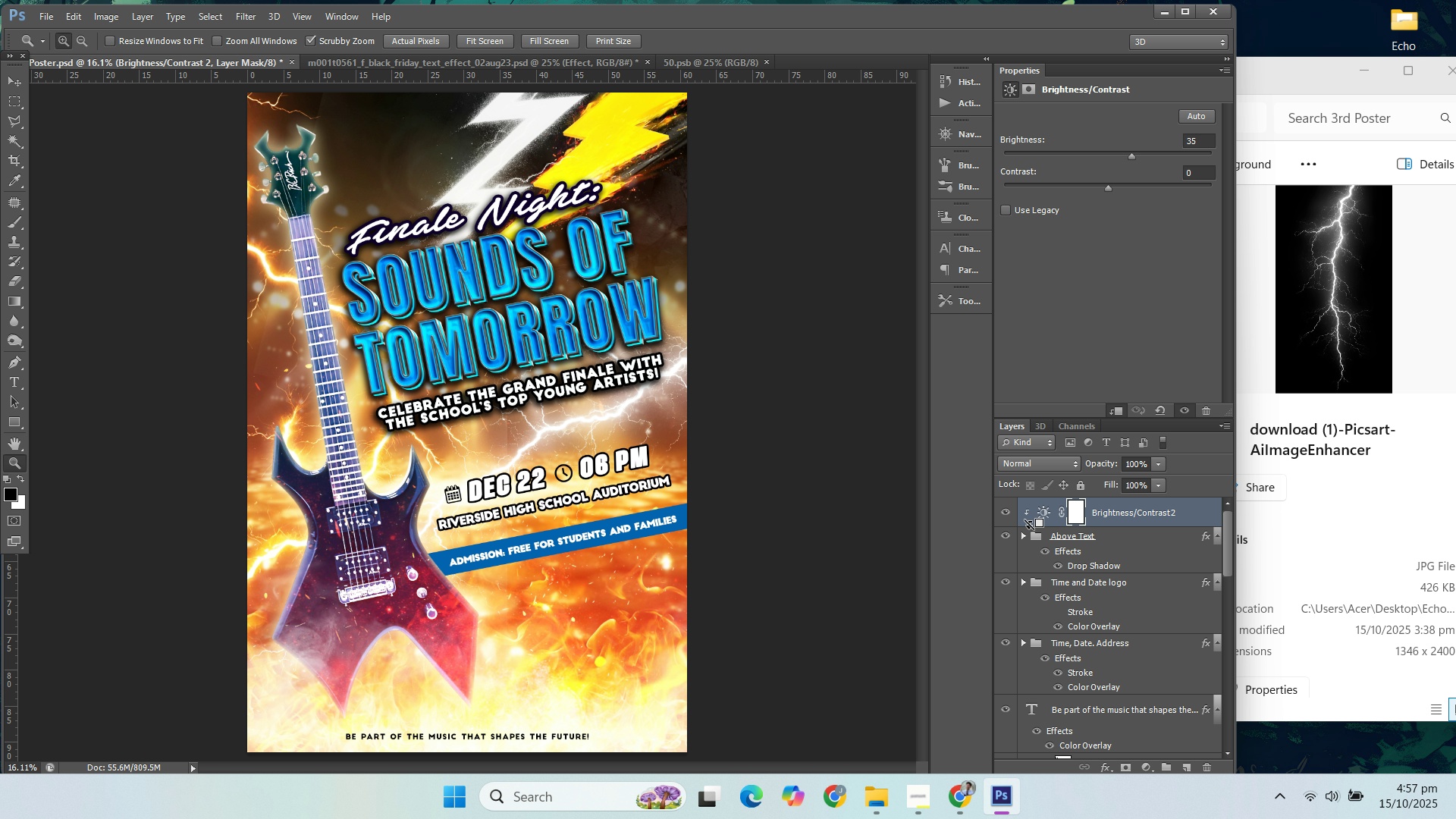 
hold_key(key=AltLeft, duration=0.34)
 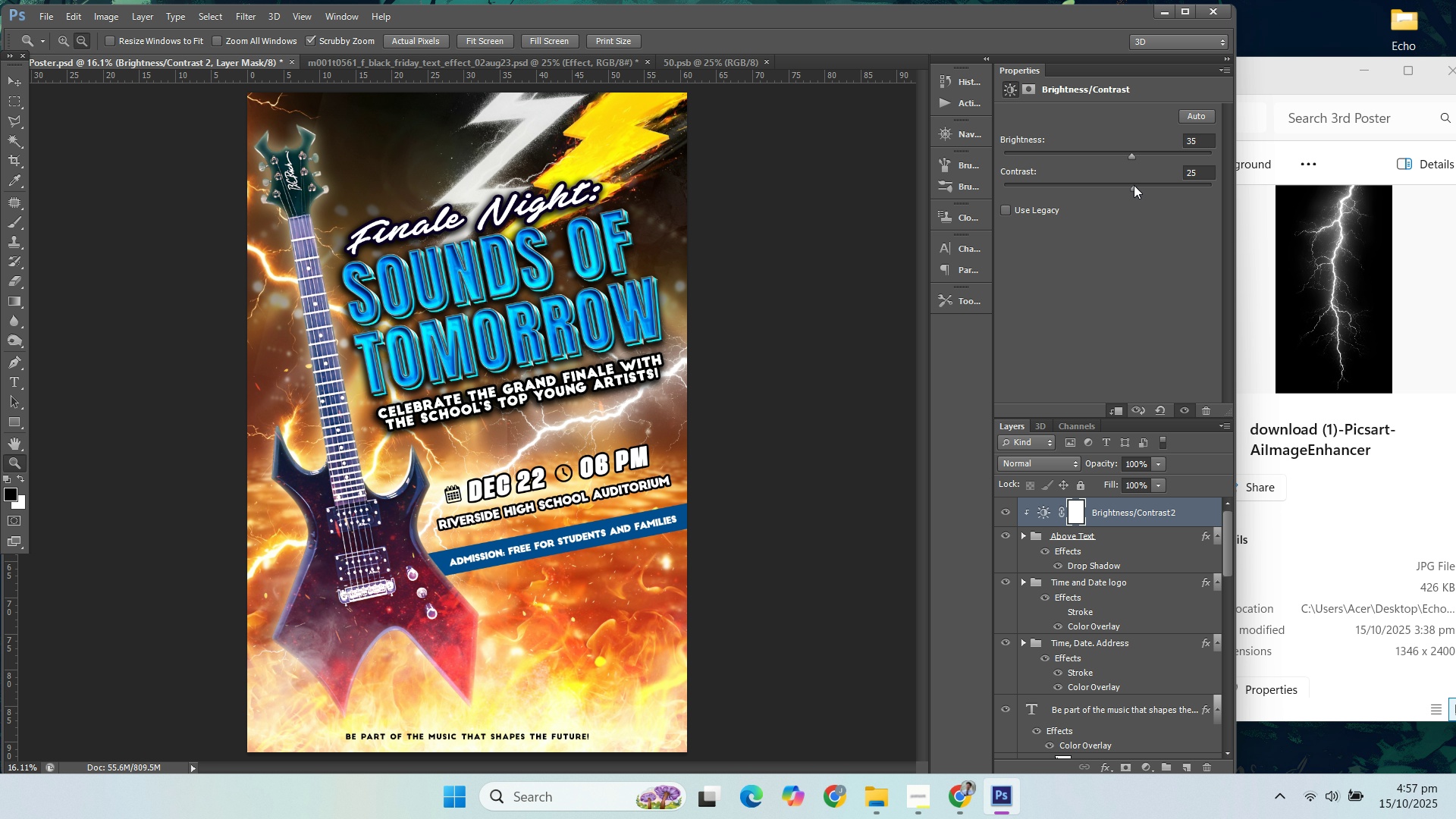 
left_click([1134, 185])
 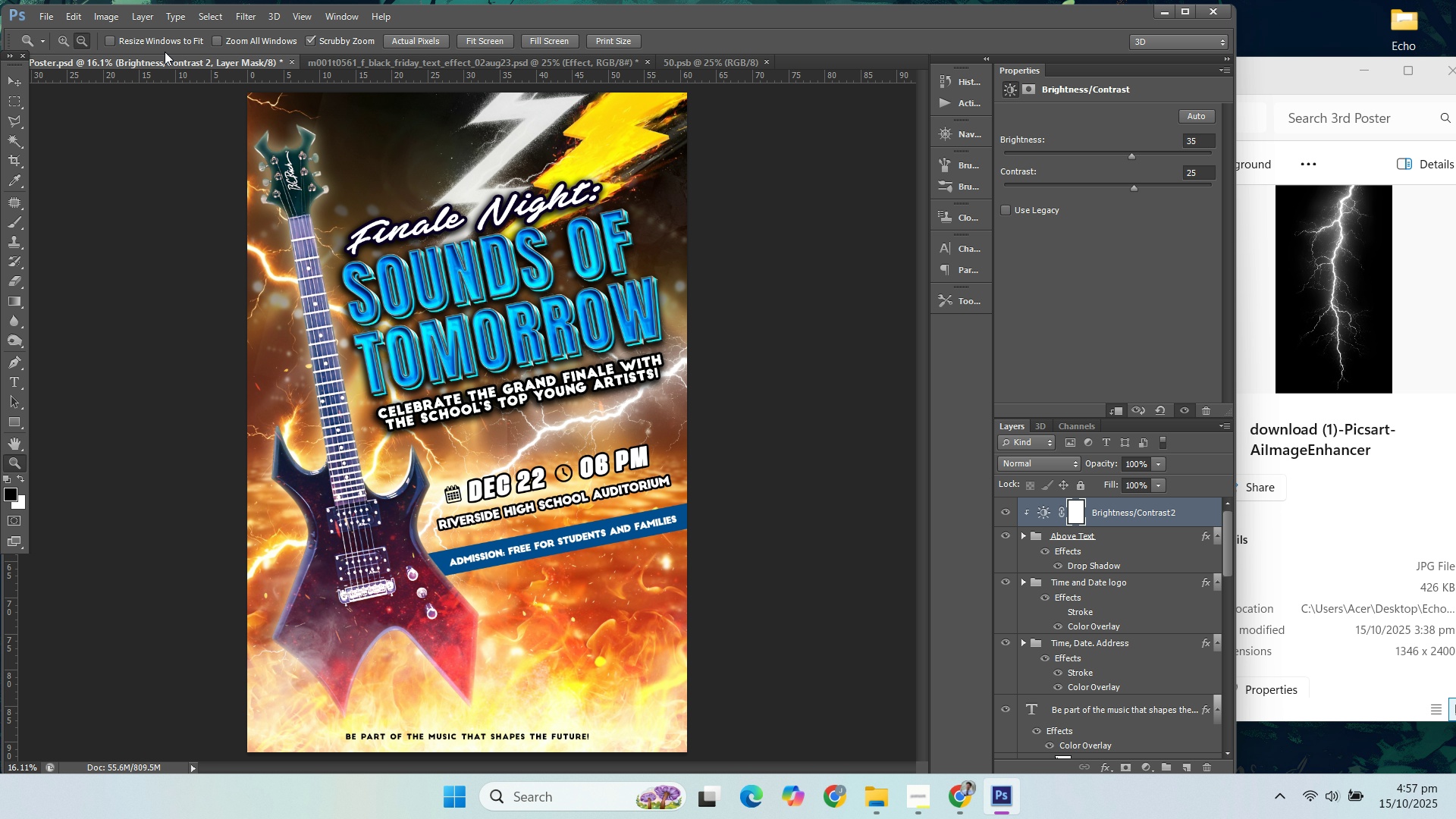 
double_click([345, 368])
 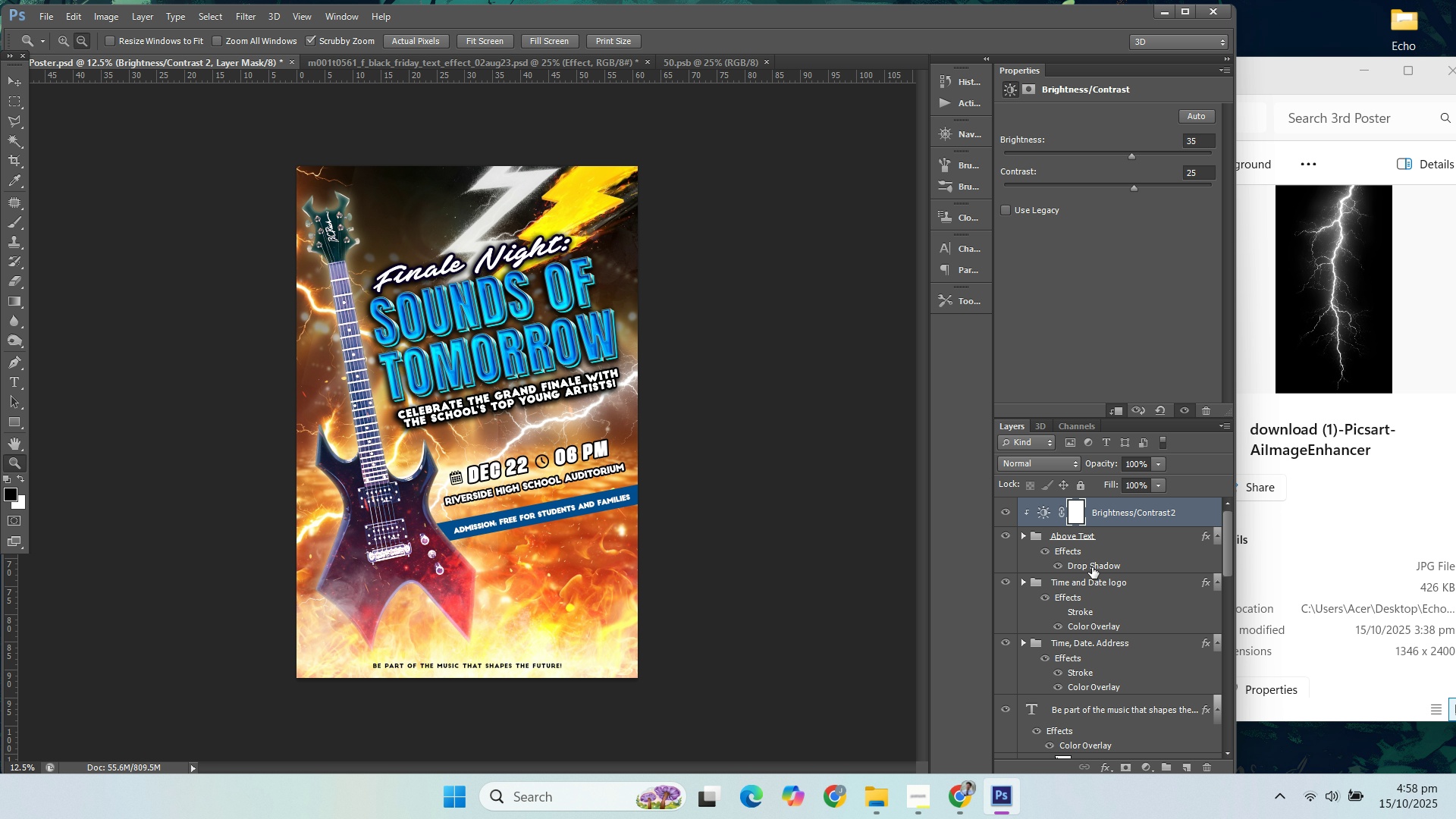 
scroll: coordinate [1103, 566], scroll_direction: none, amount: 0.0
 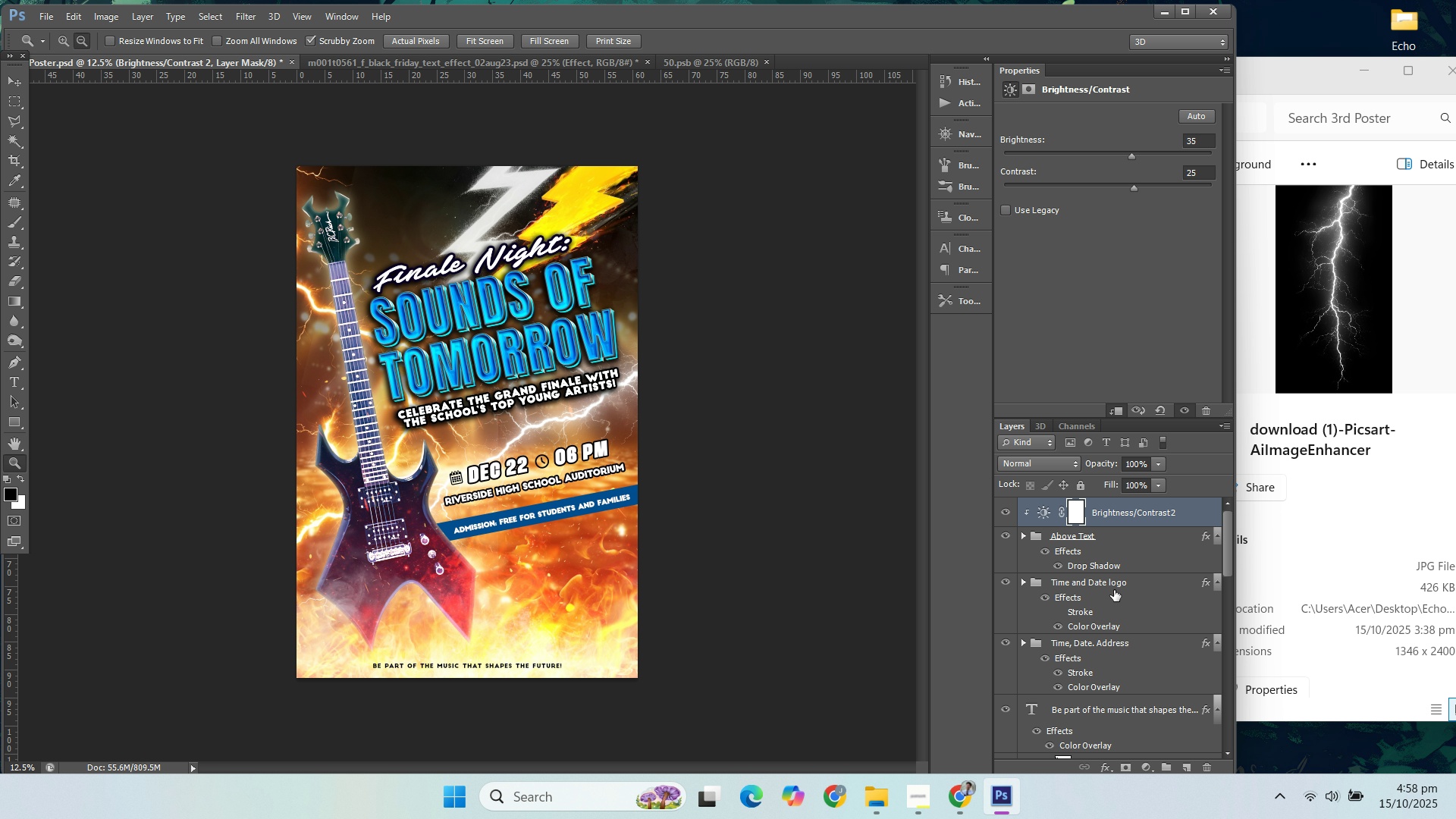 
left_click([1114, 590])
 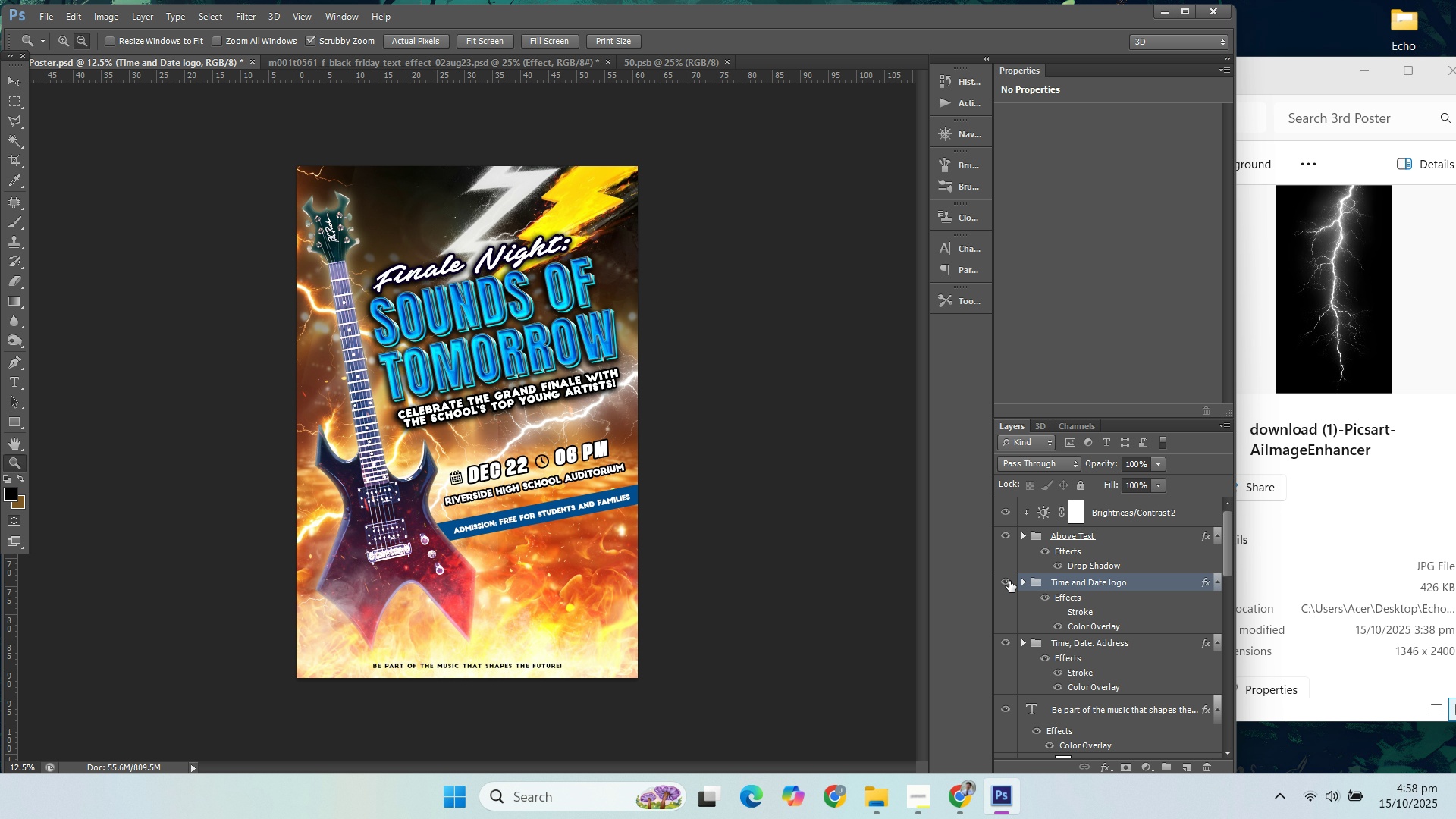 
left_click([1009, 580])
 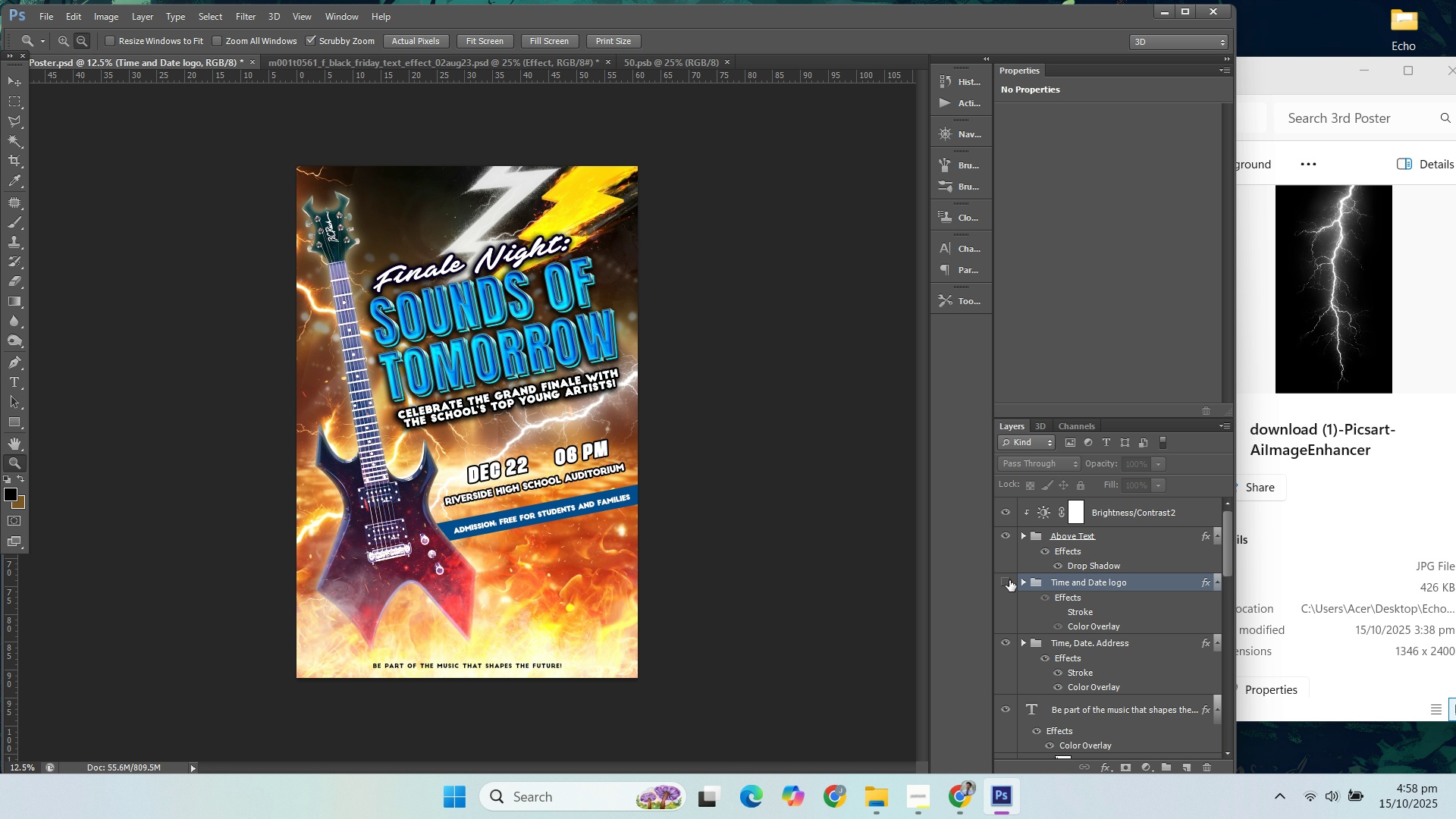 
left_click([1009, 580])
 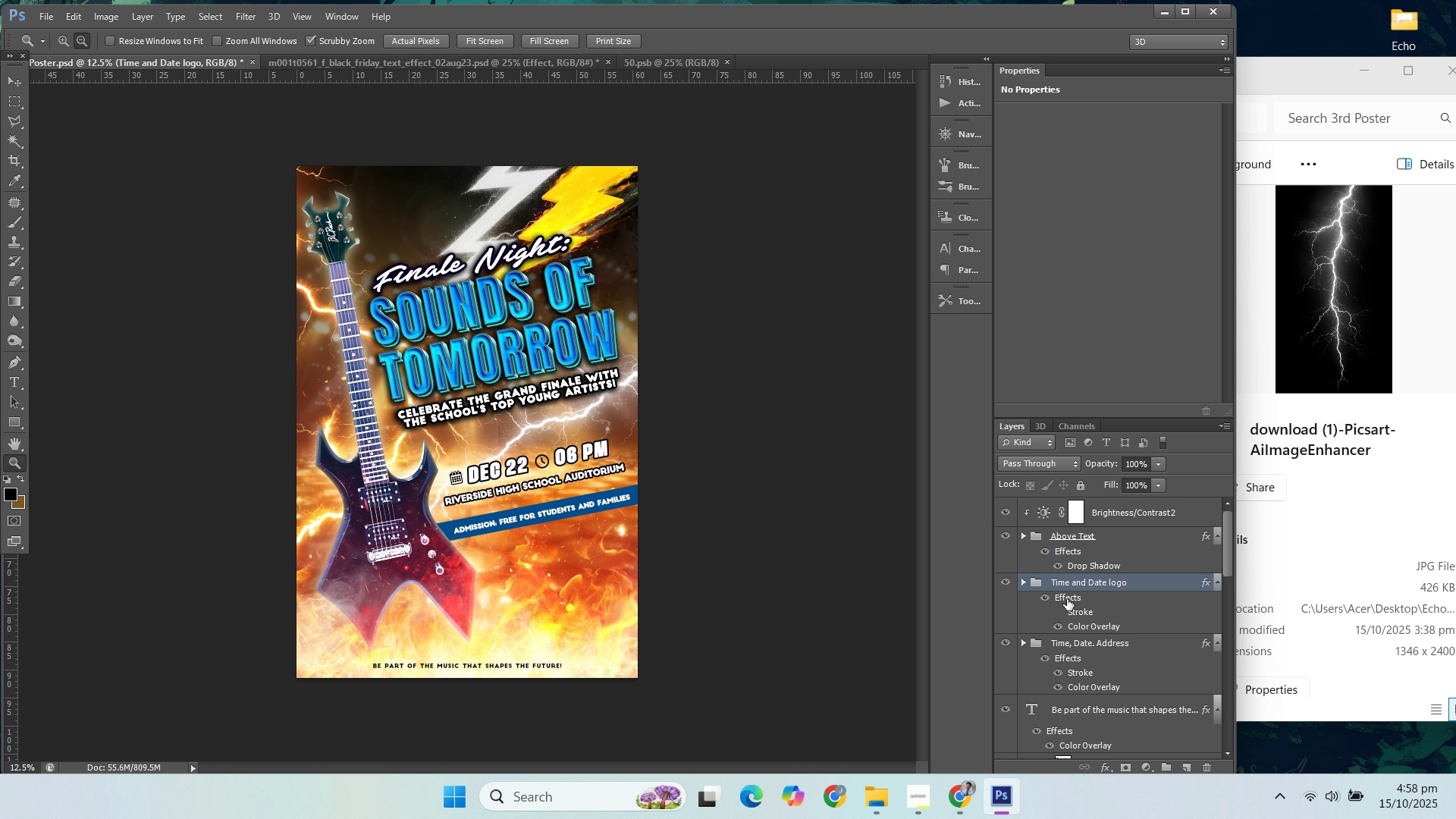 
hold_key(key=ControlLeft, duration=0.71)
left_click([1085, 648])
 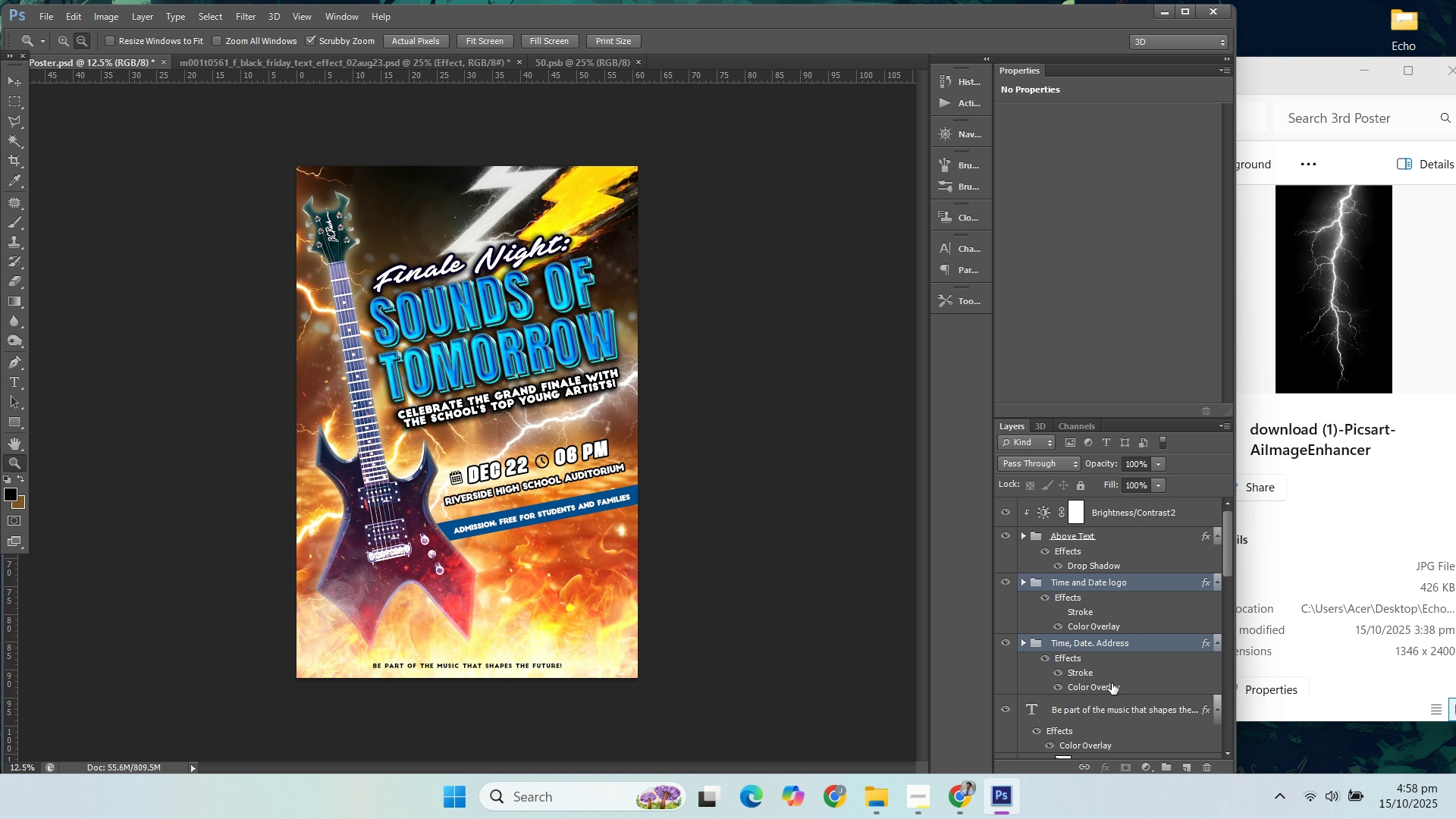 
scroll: coordinate [1109, 692], scroll_direction: down, amount: 2.0
 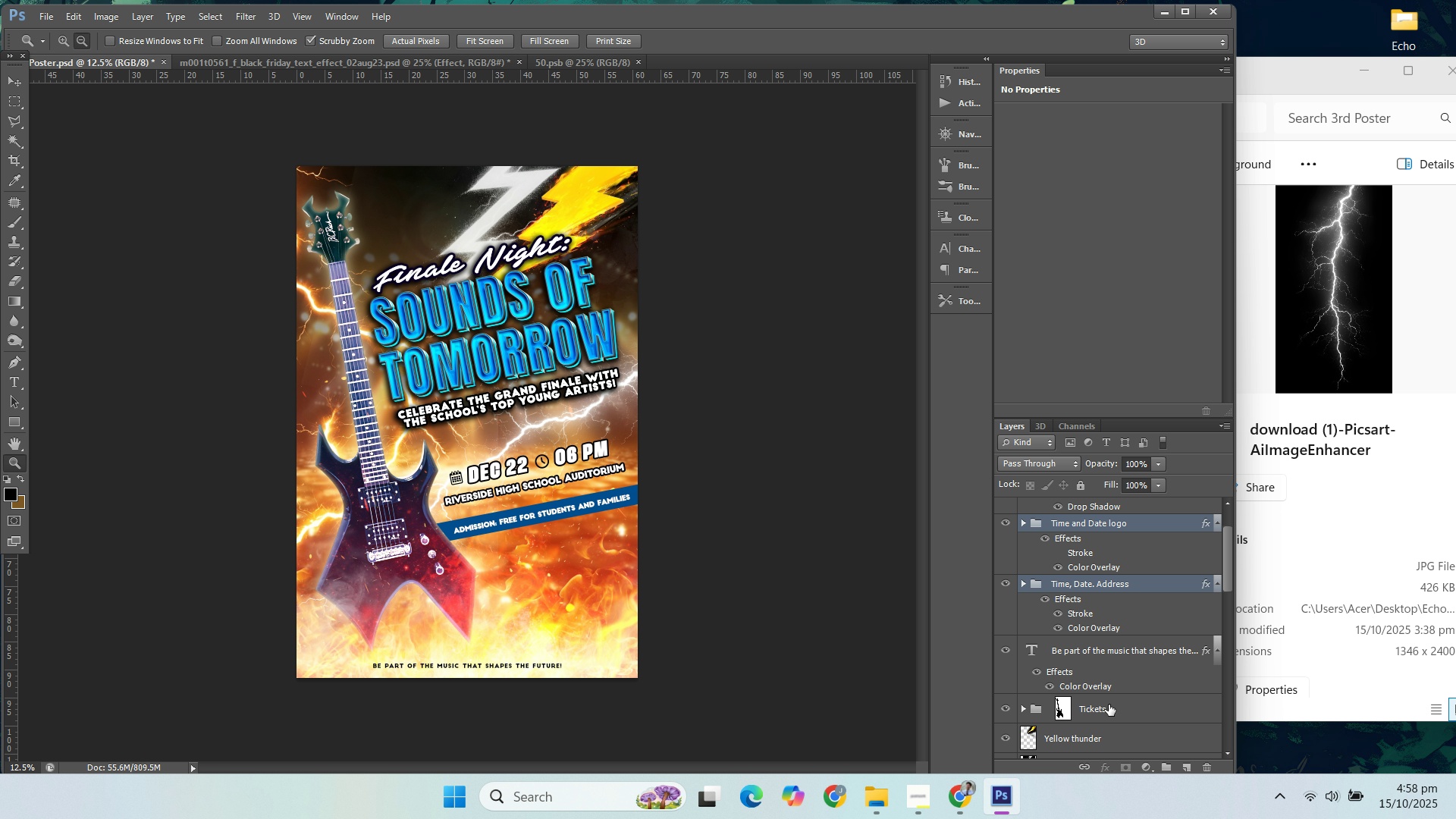 
hold_key(key=ShiftLeft, duration=0.55)
left_click([1109, 706])
 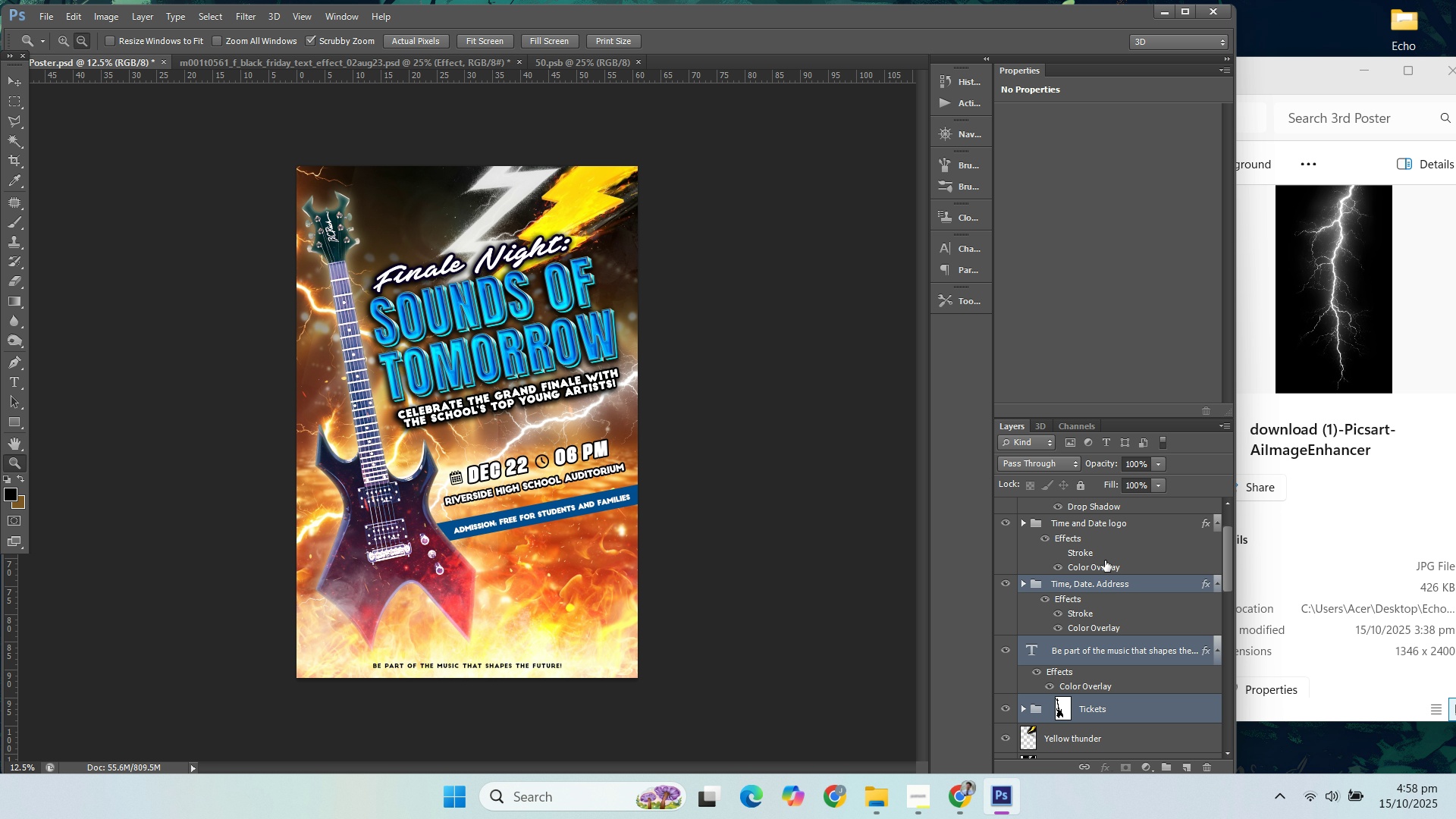 
scroll: coordinate [1152, 661], scroll_direction: down, amount: 1.0
 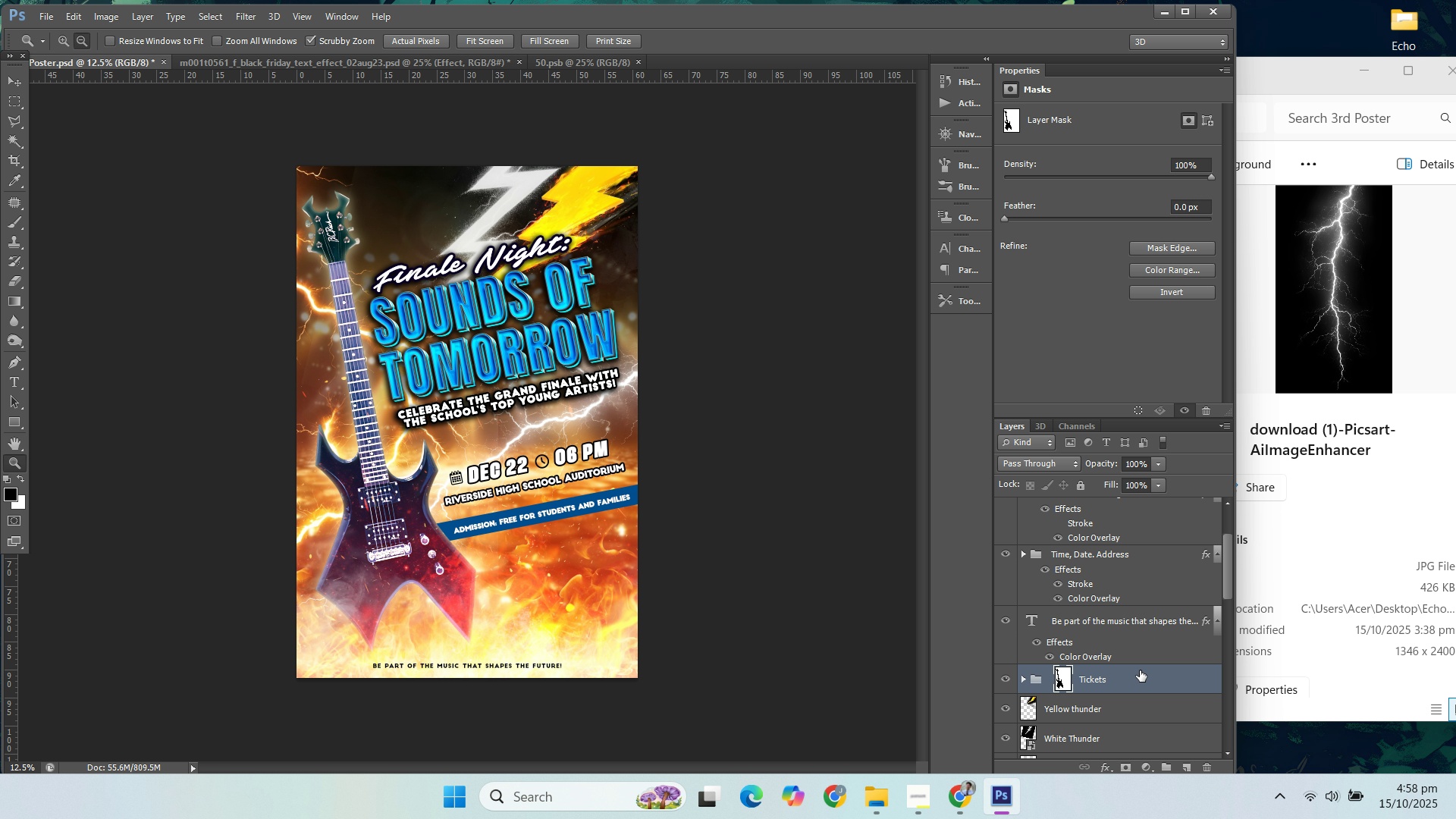 
scroll: coordinate [1148, 661], scroll_direction: up, amount: 2.0
 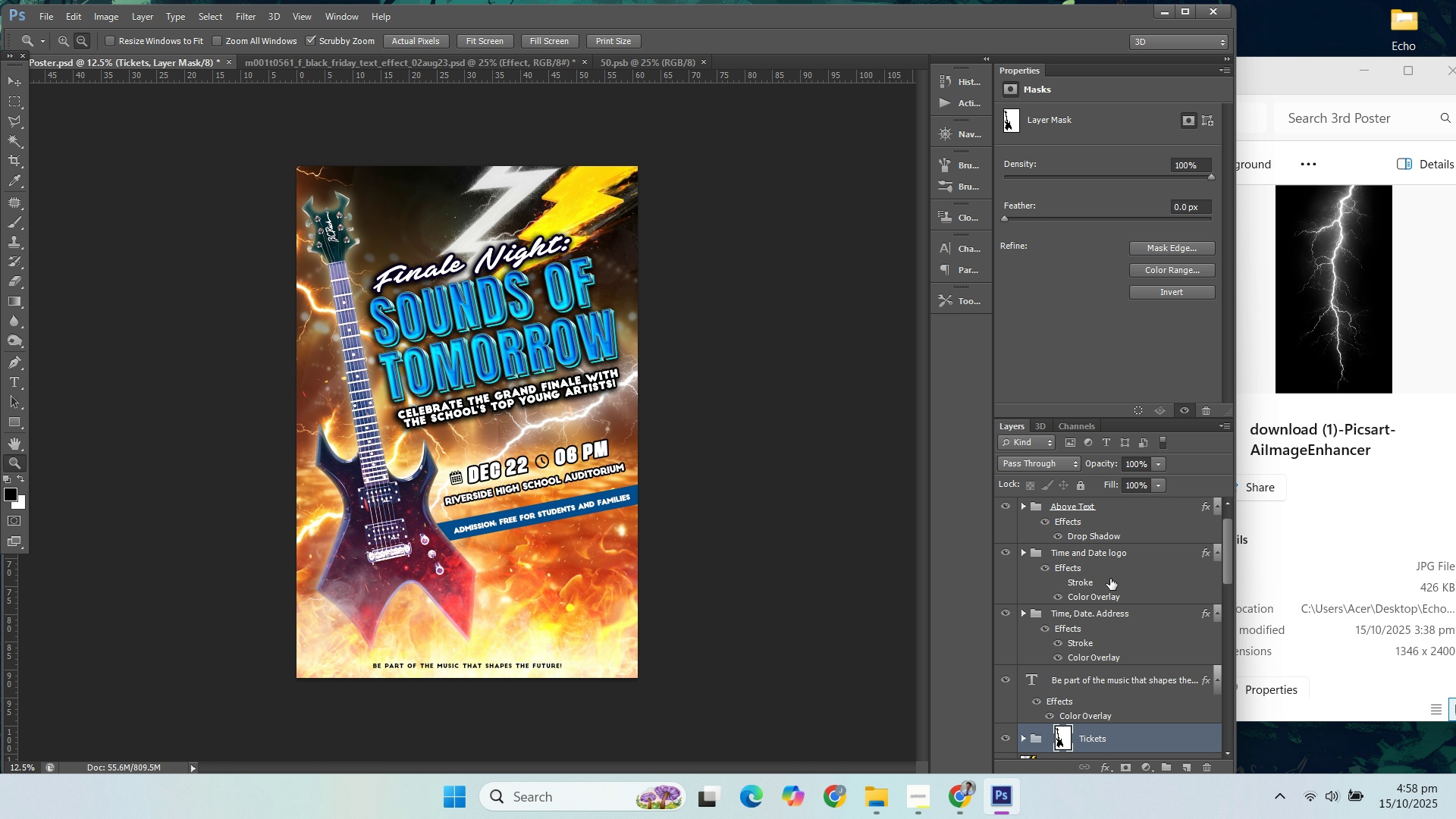 
hold_key(key=ShiftLeft, duration=0.54)
left_click([1107, 551])
 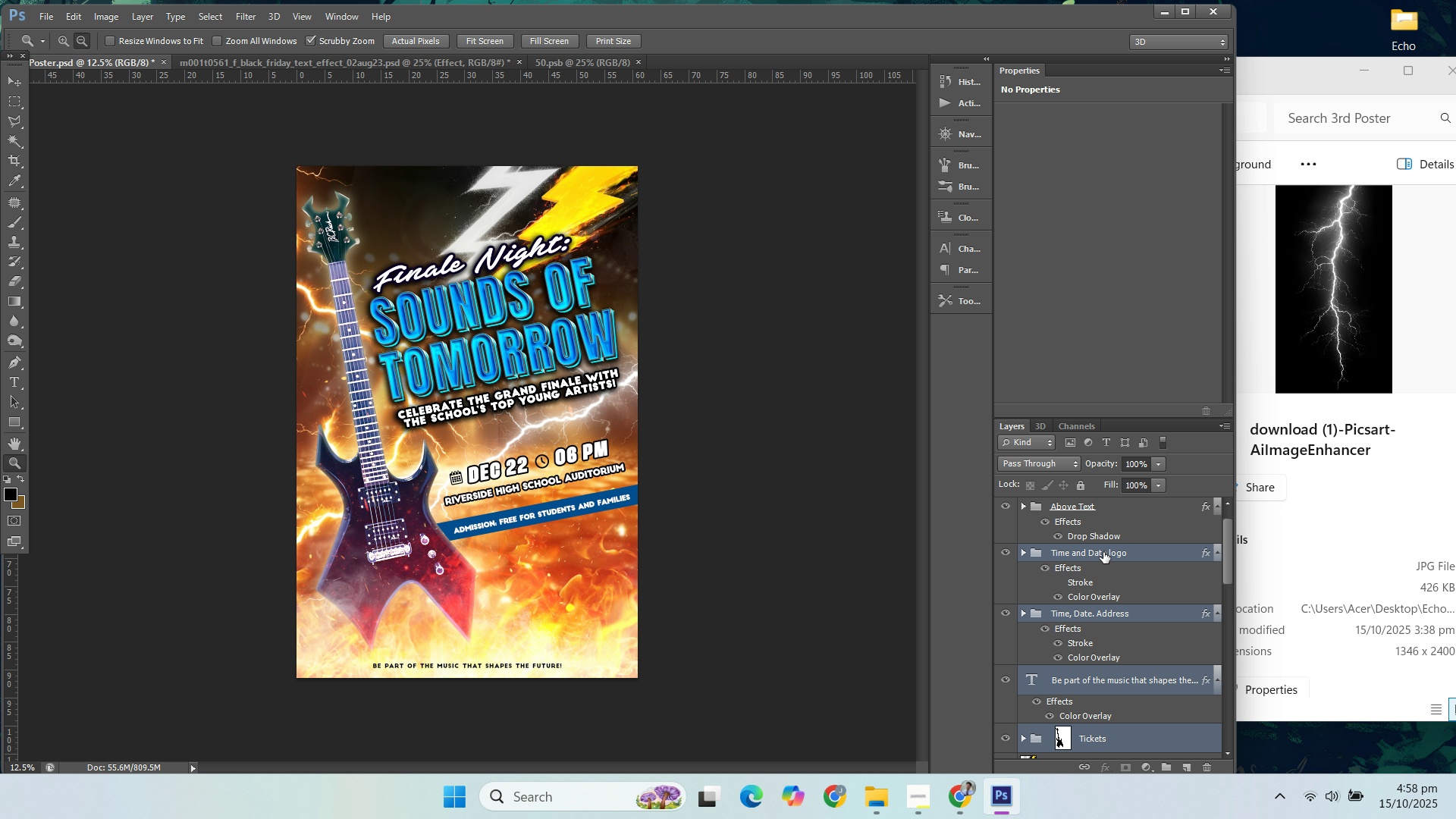 
key(Control+G)
 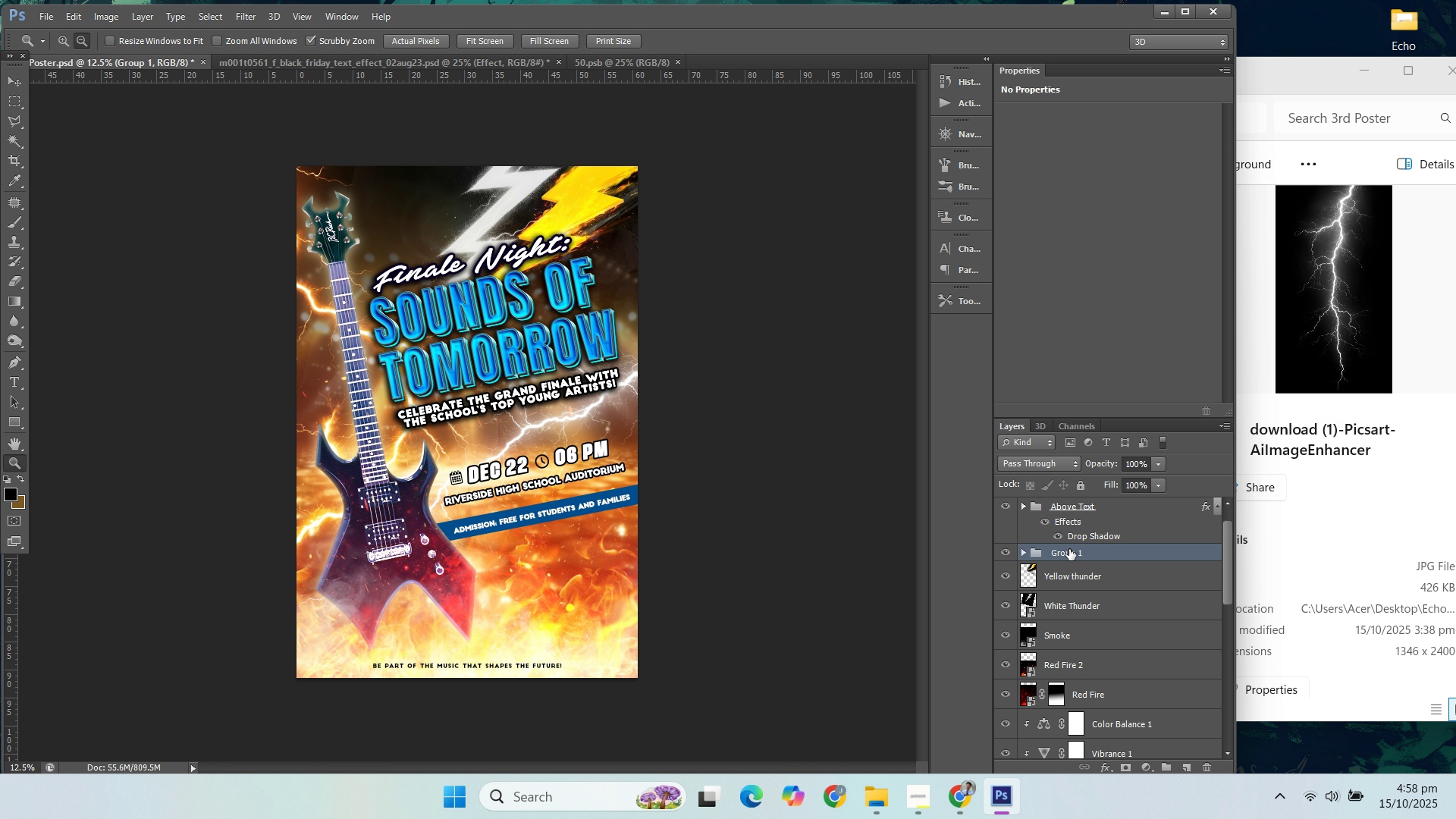 
double_click([1069, 549])
 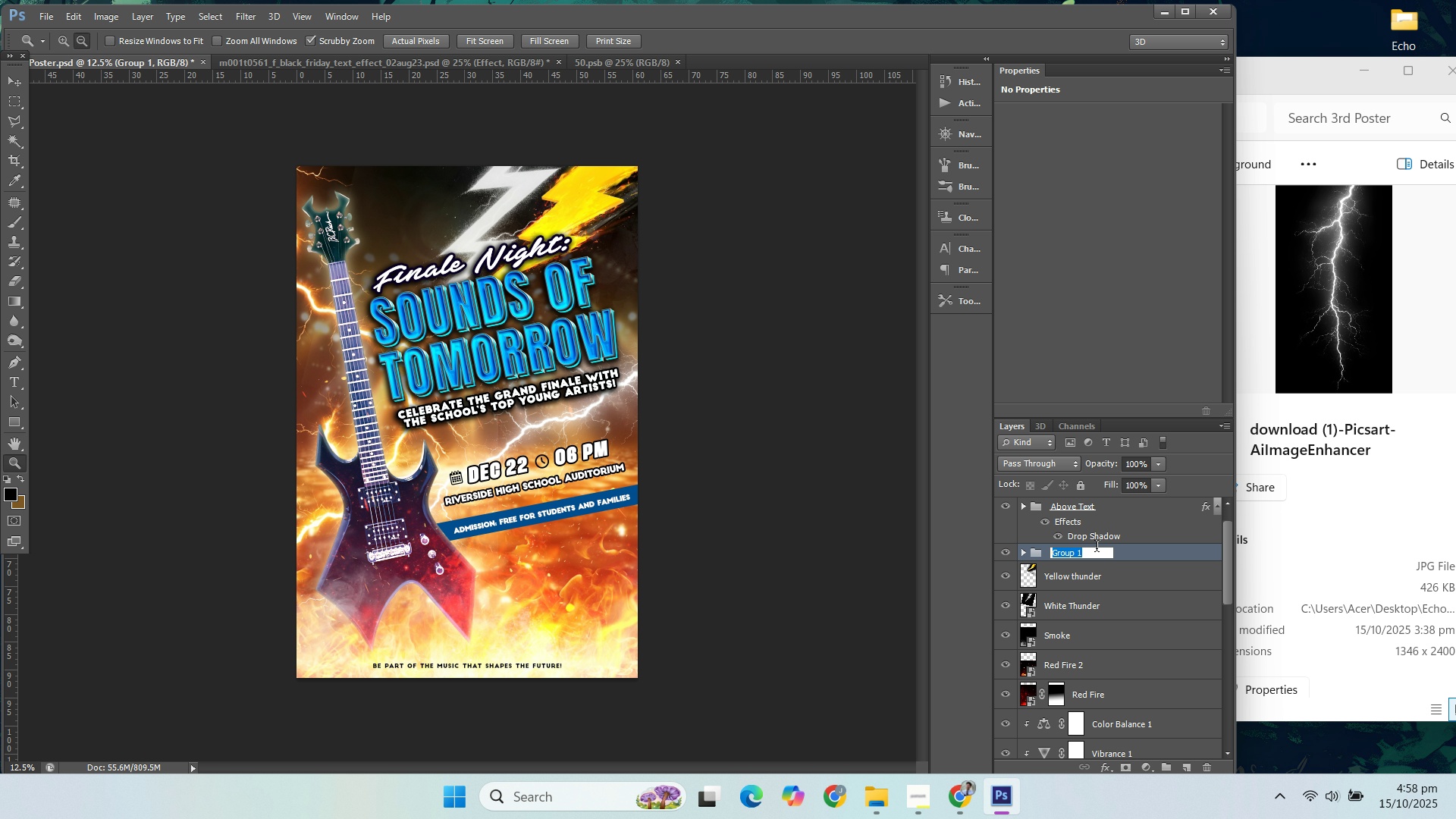 
type(Text Bellow)
 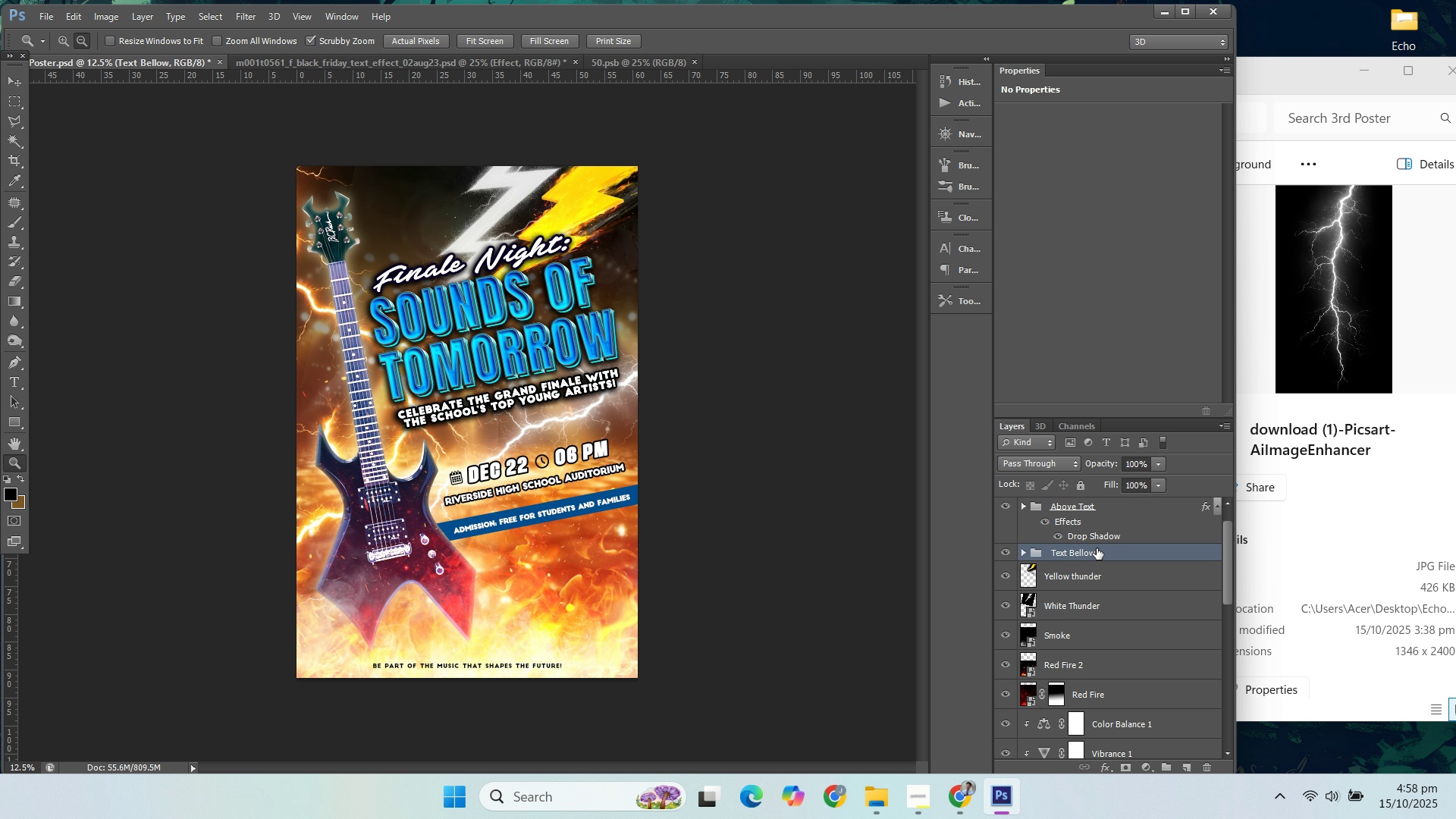 
 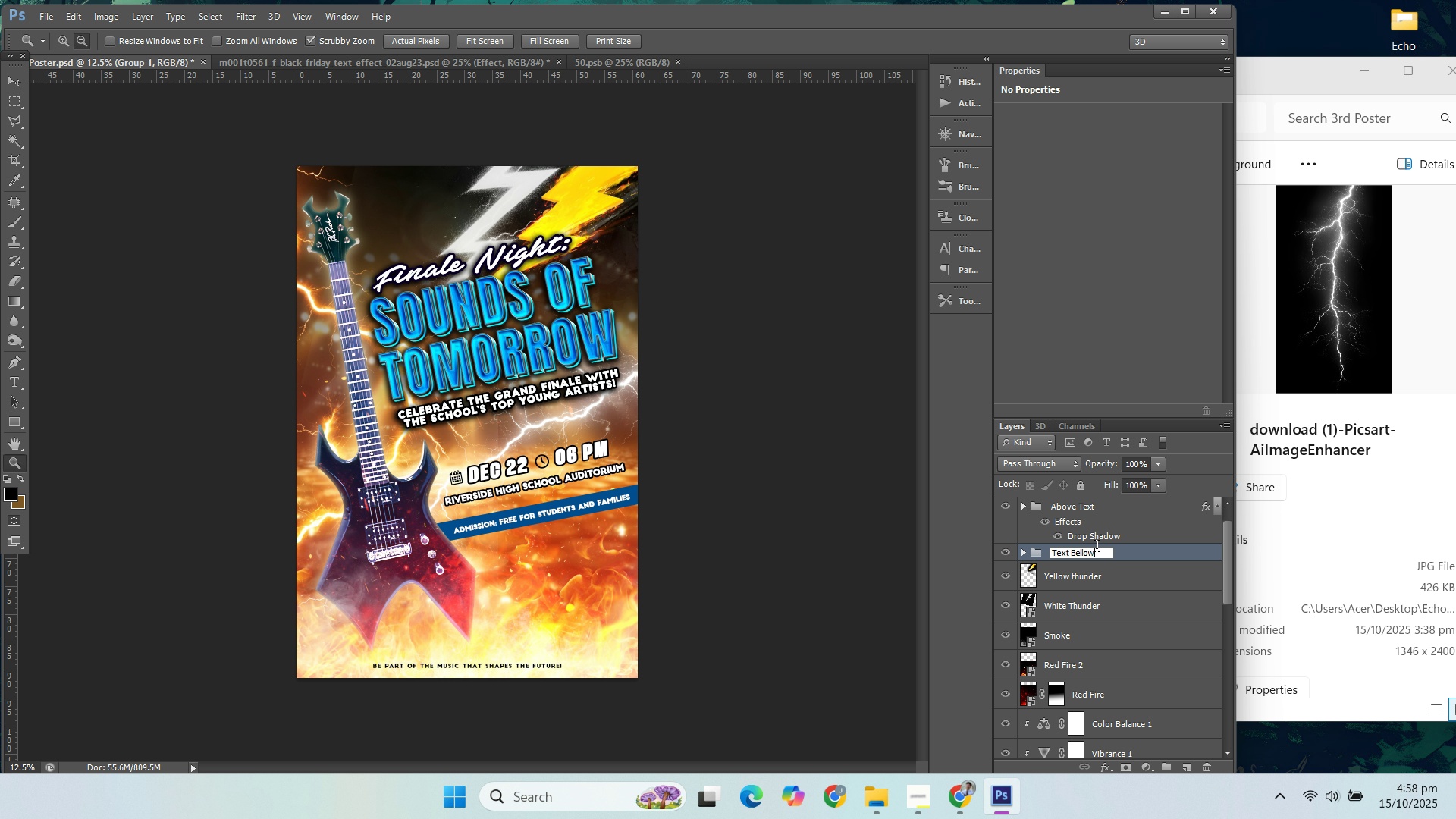 
key(Enter)
 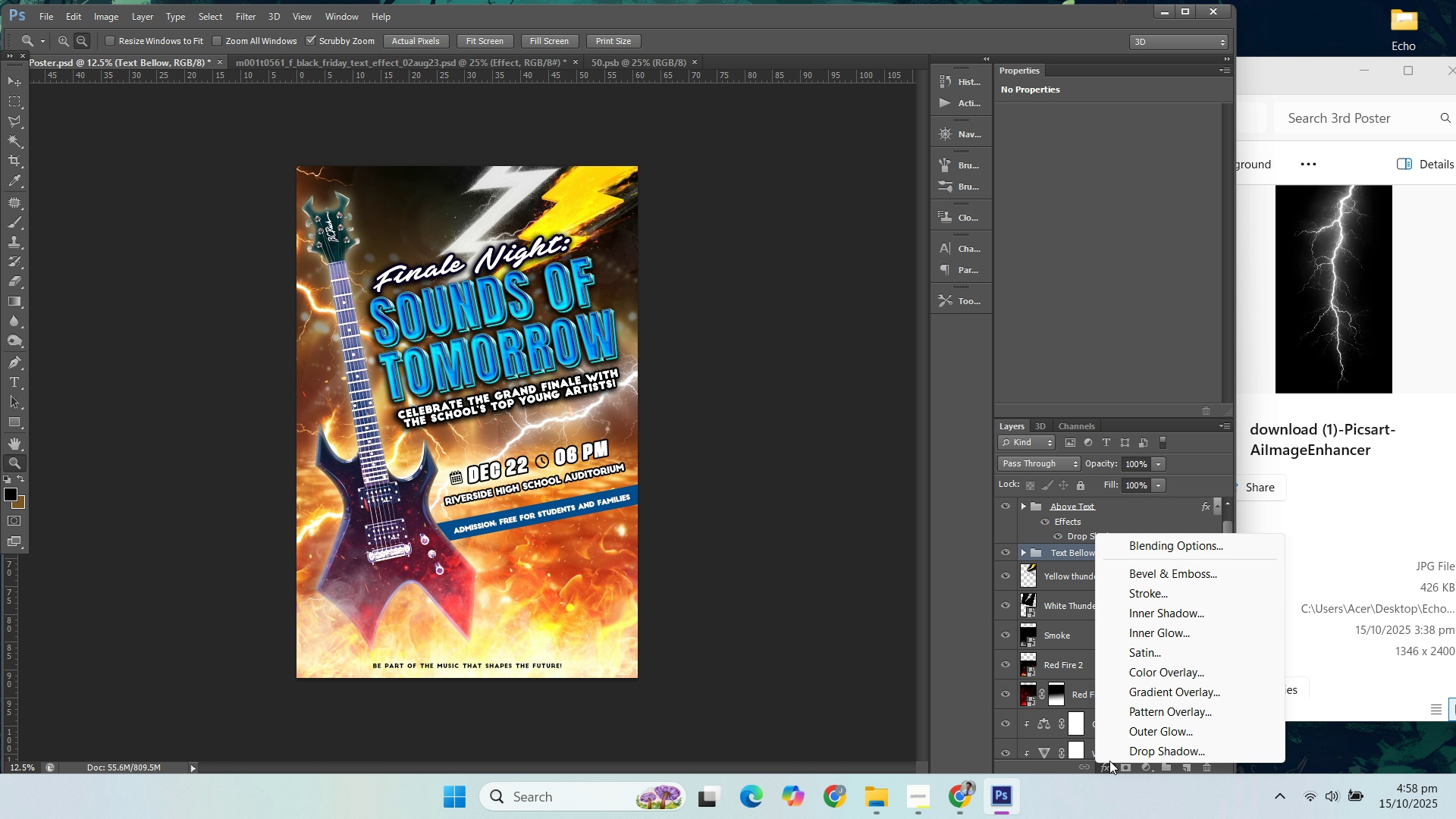 
left_click([1123, 750])
 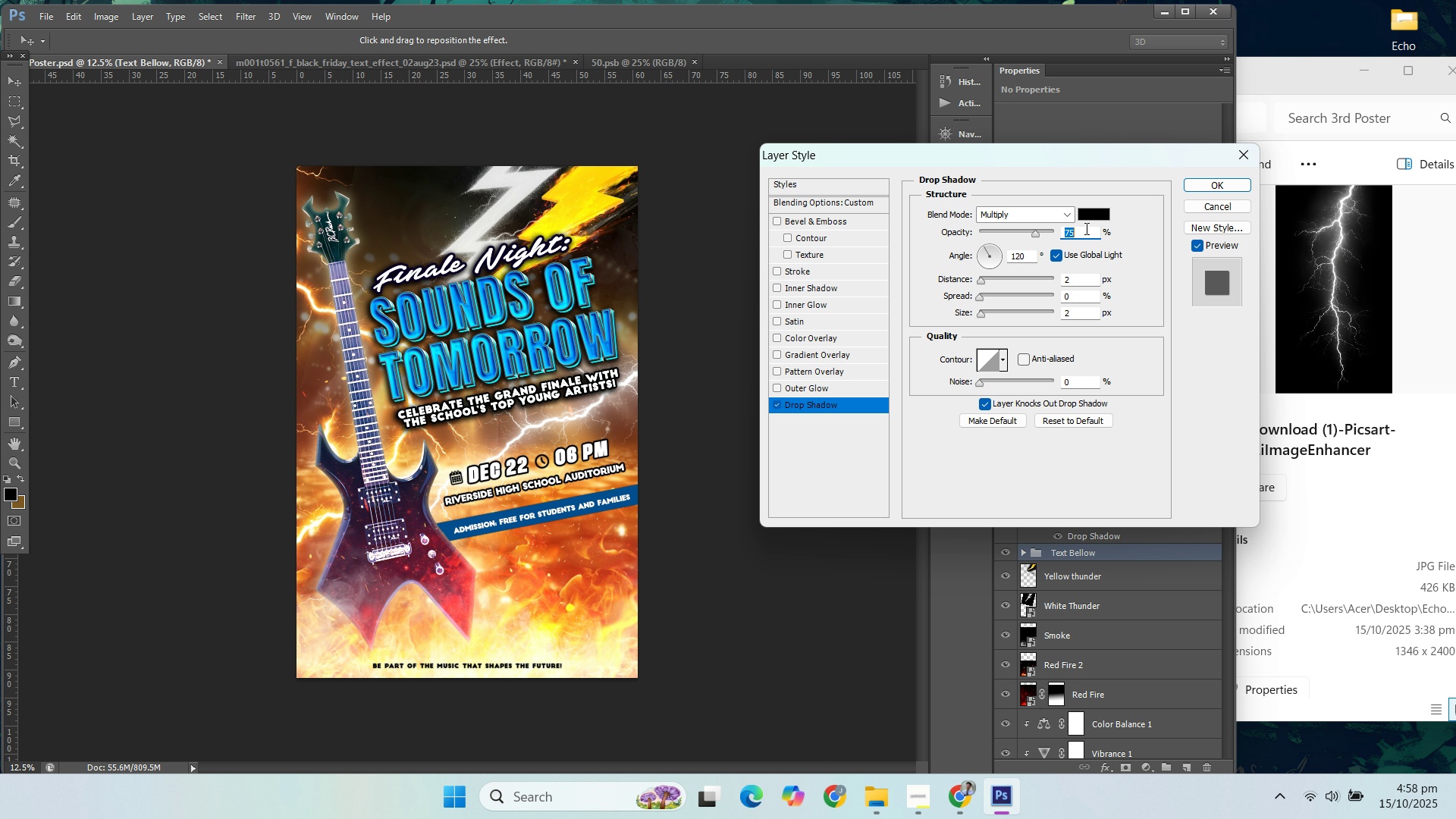 
left_click([1200, 182])
 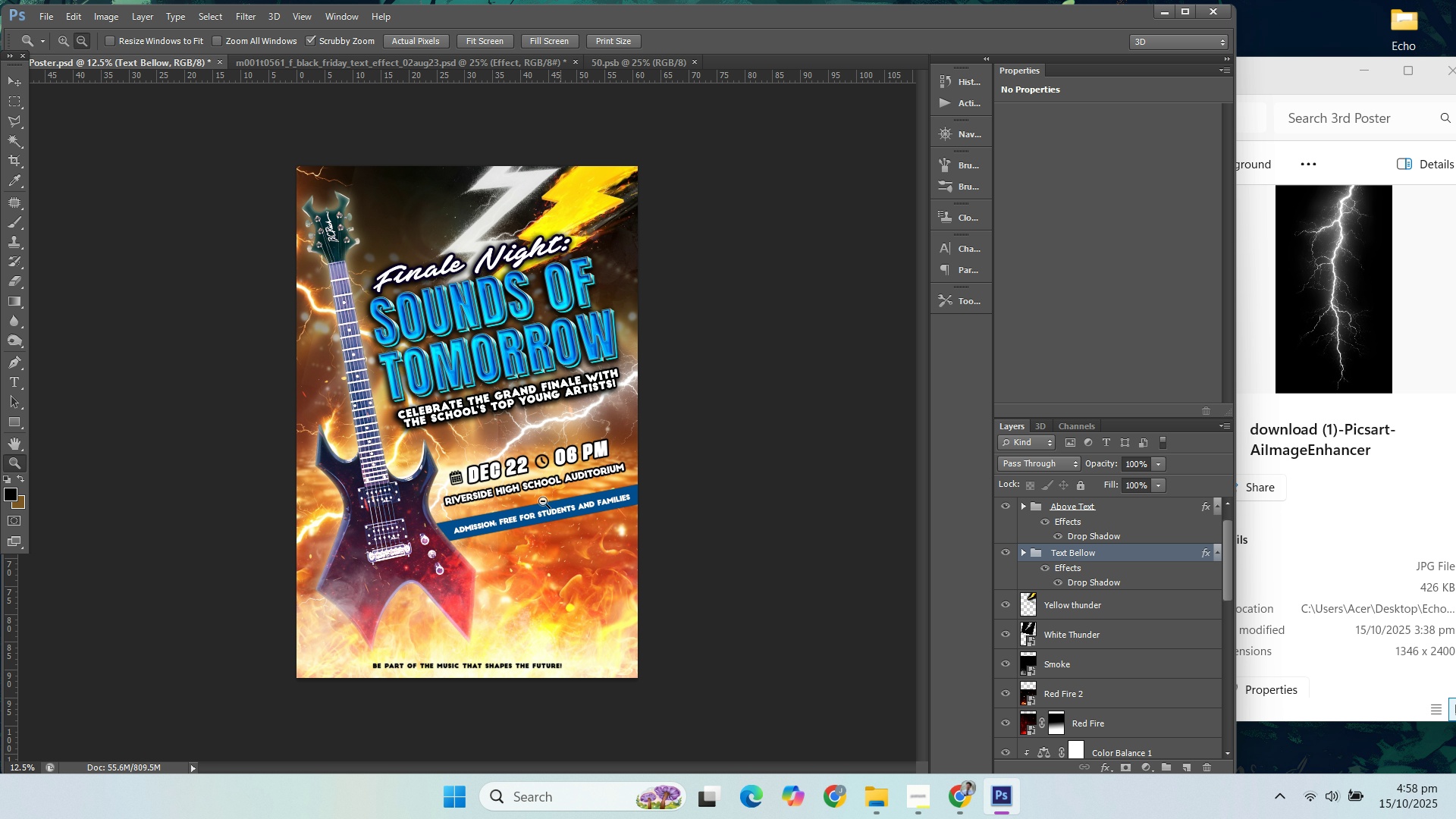 
hold_key(key=AltLeft, duration=0.97)
scroll: coordinate [518, 566], scroll_direction: up, amount: 6.0
 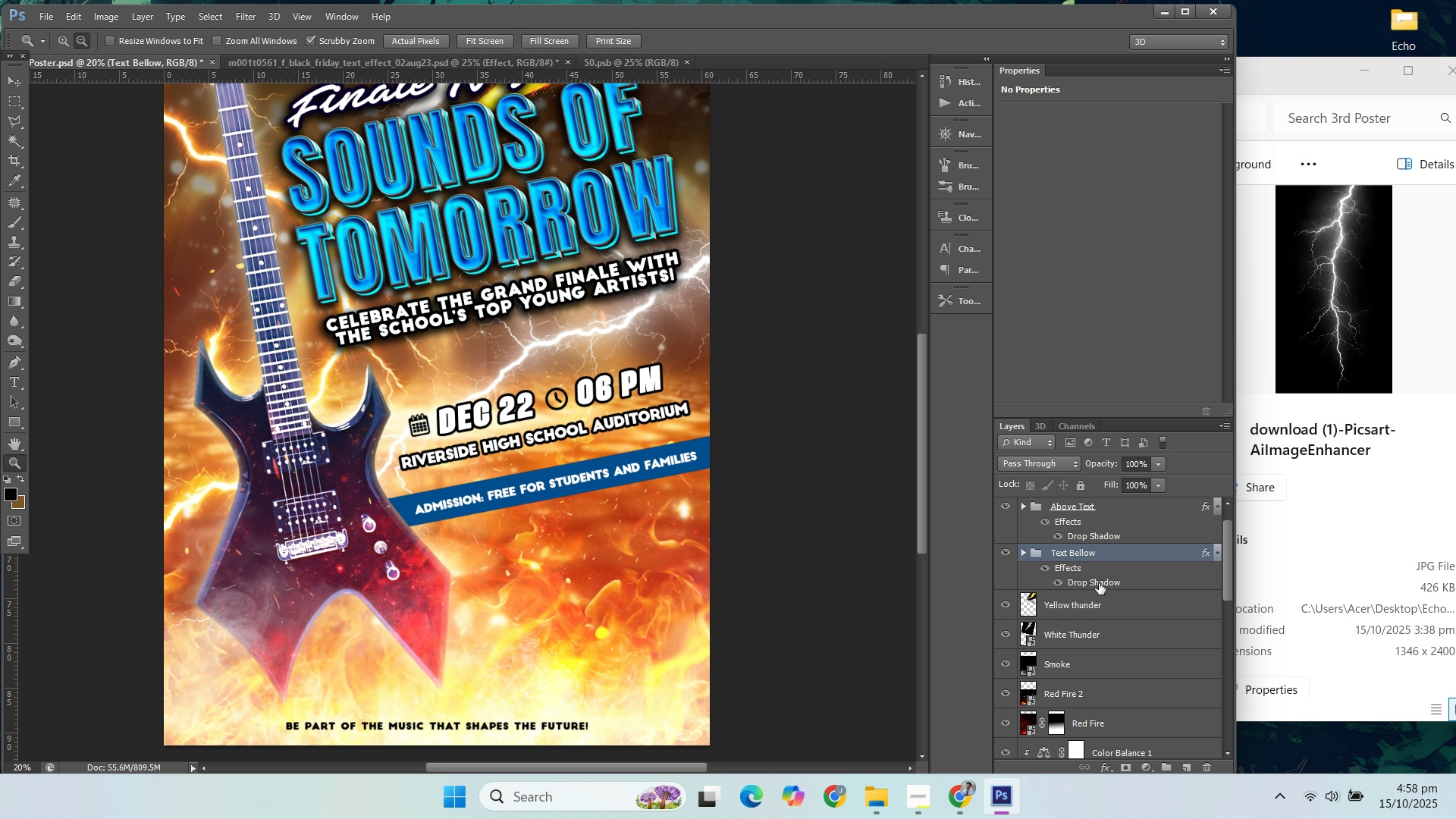 
double_click([1101, 584])
 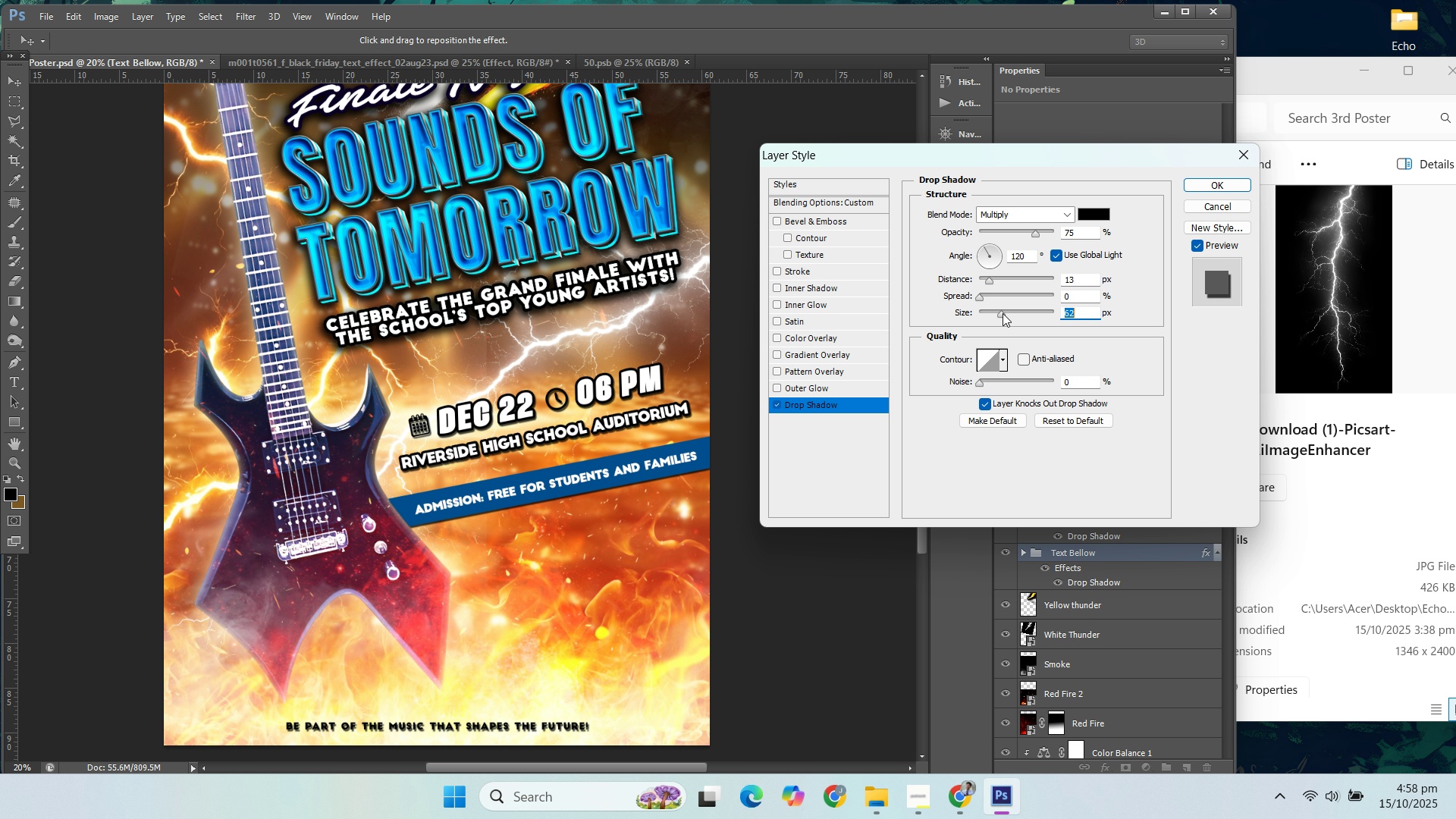 
wait(10.85)
 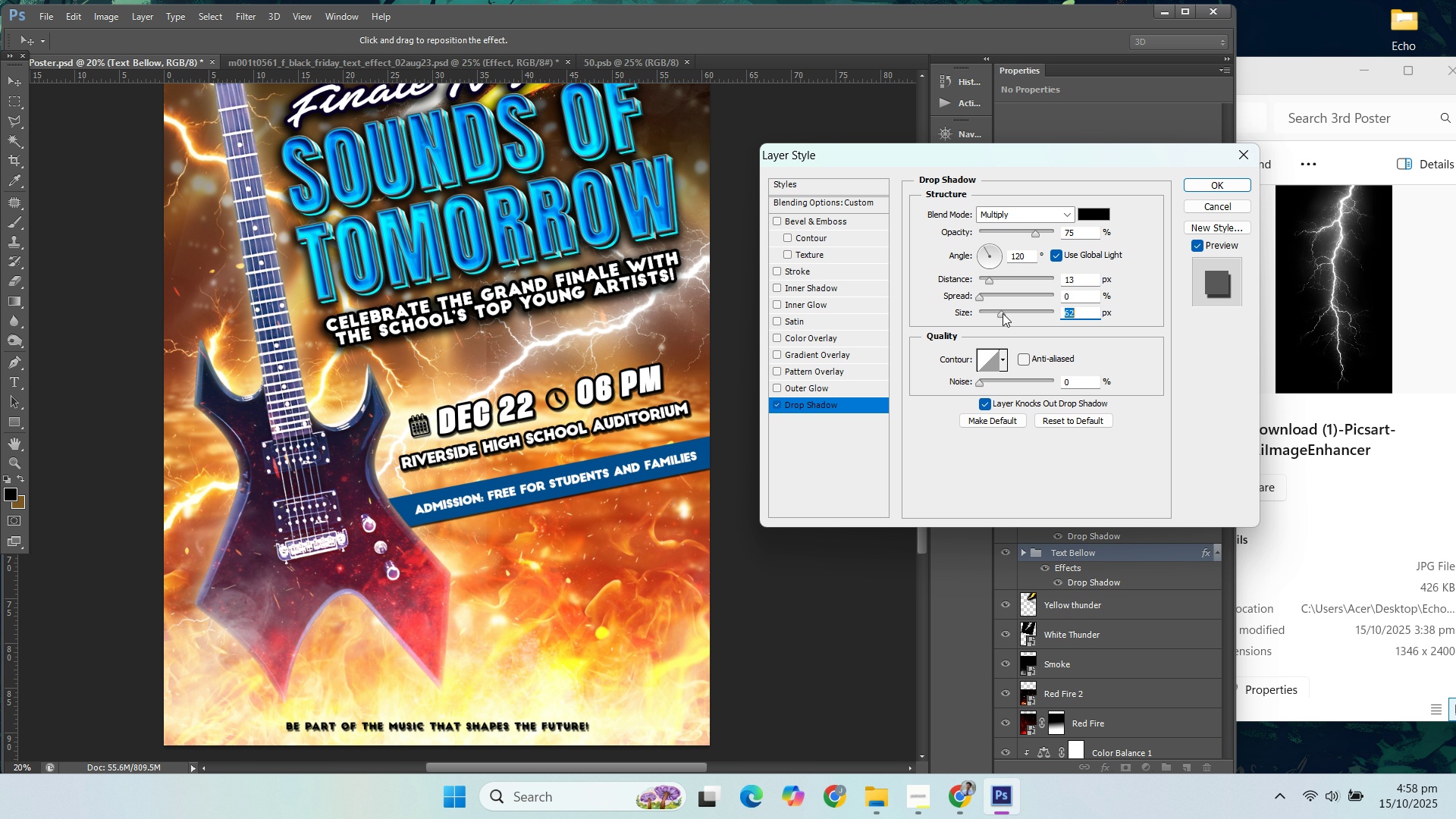 
left_click([1128, 508])
 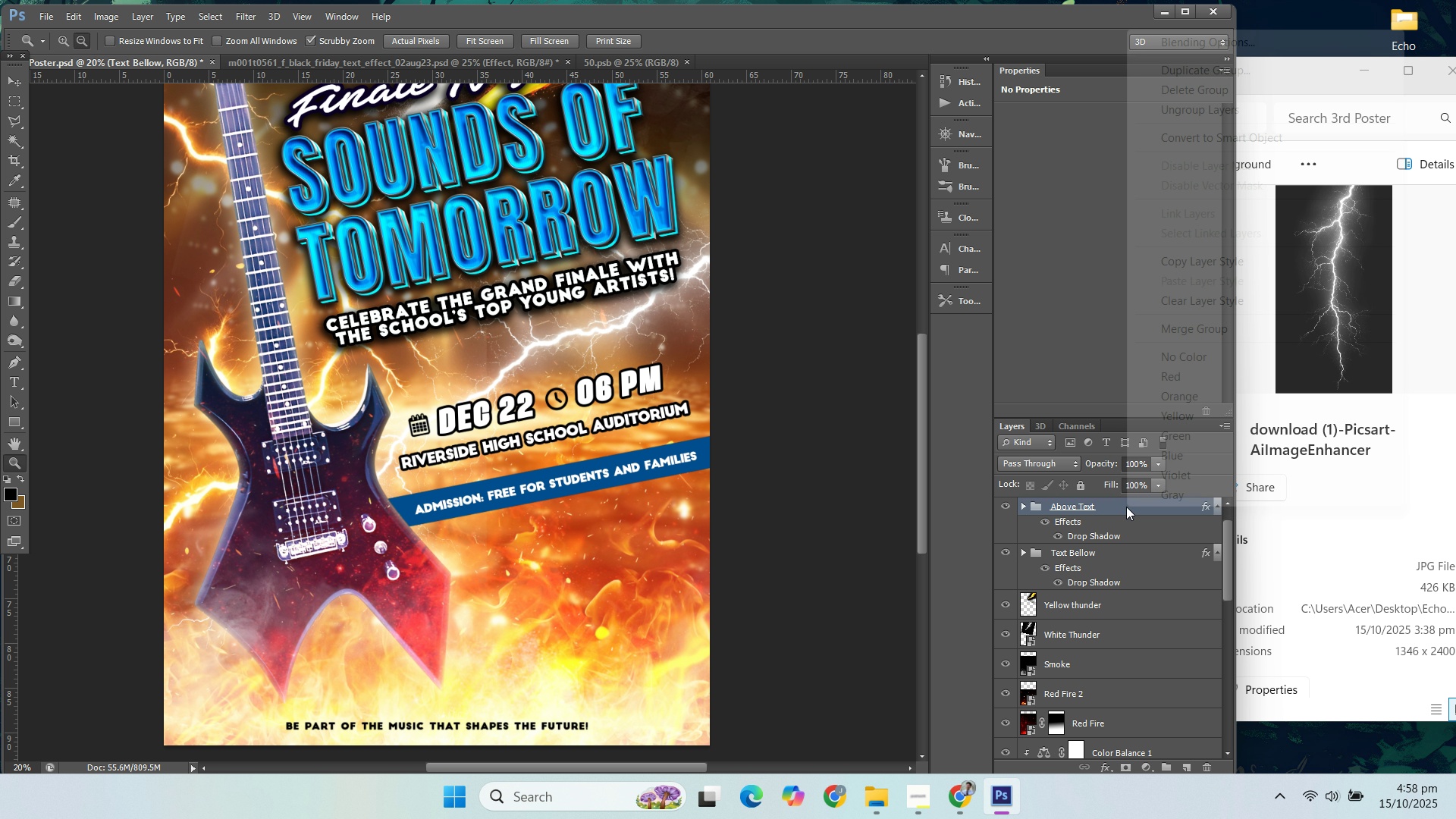 
right_click([1127, 507])
 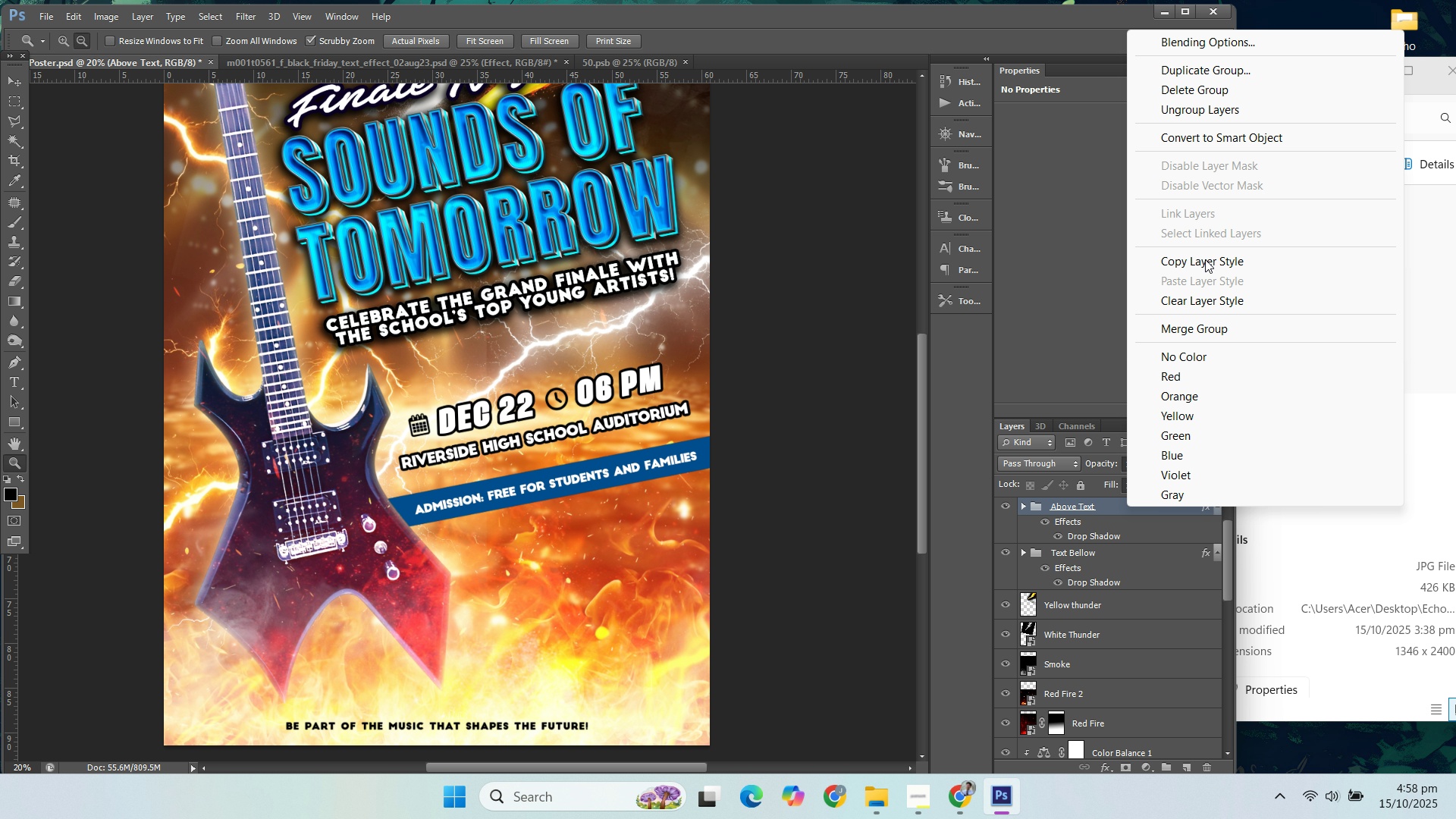 
left_click([1203, 262])
 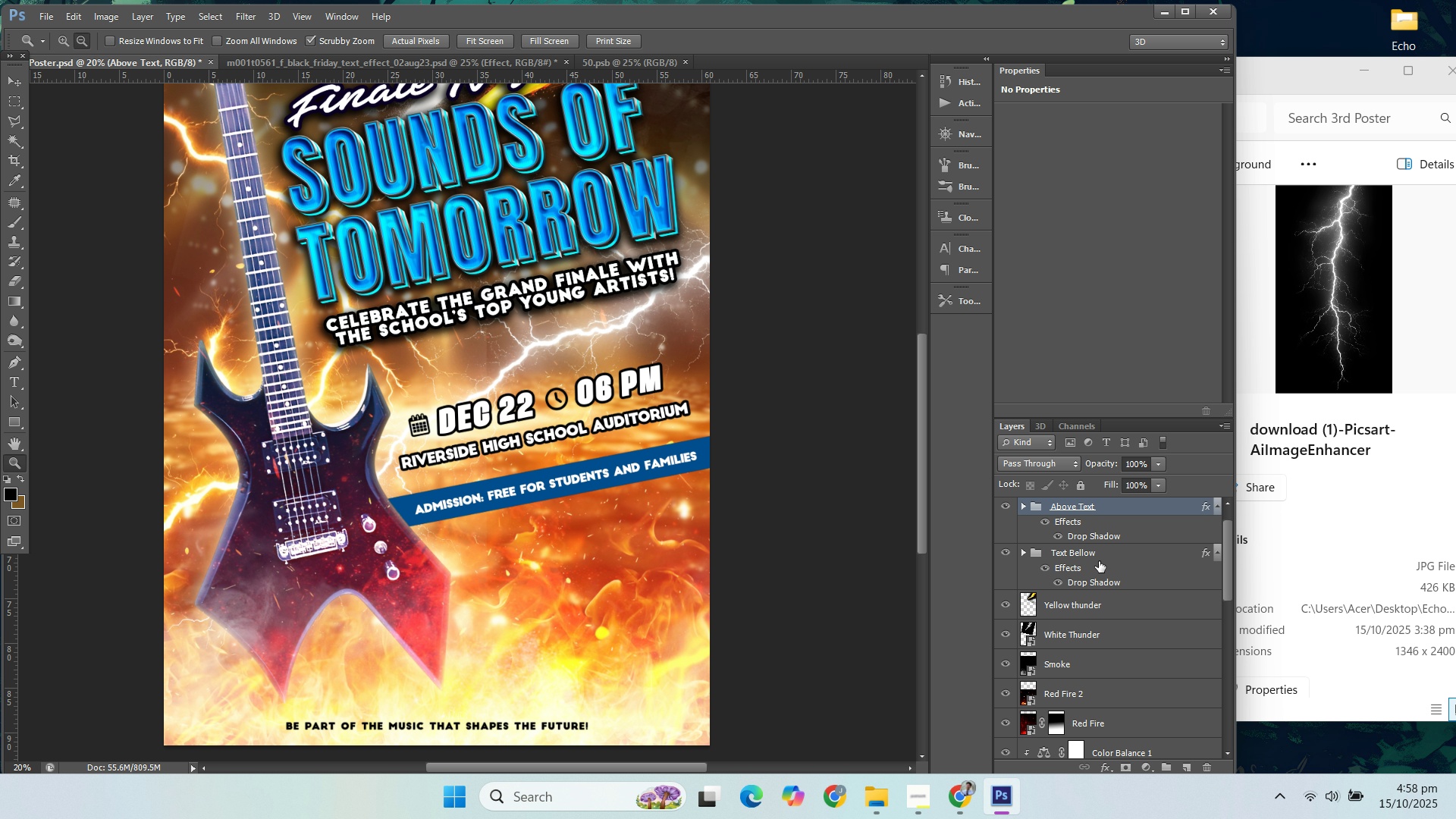 
left_click([1099, 557])
 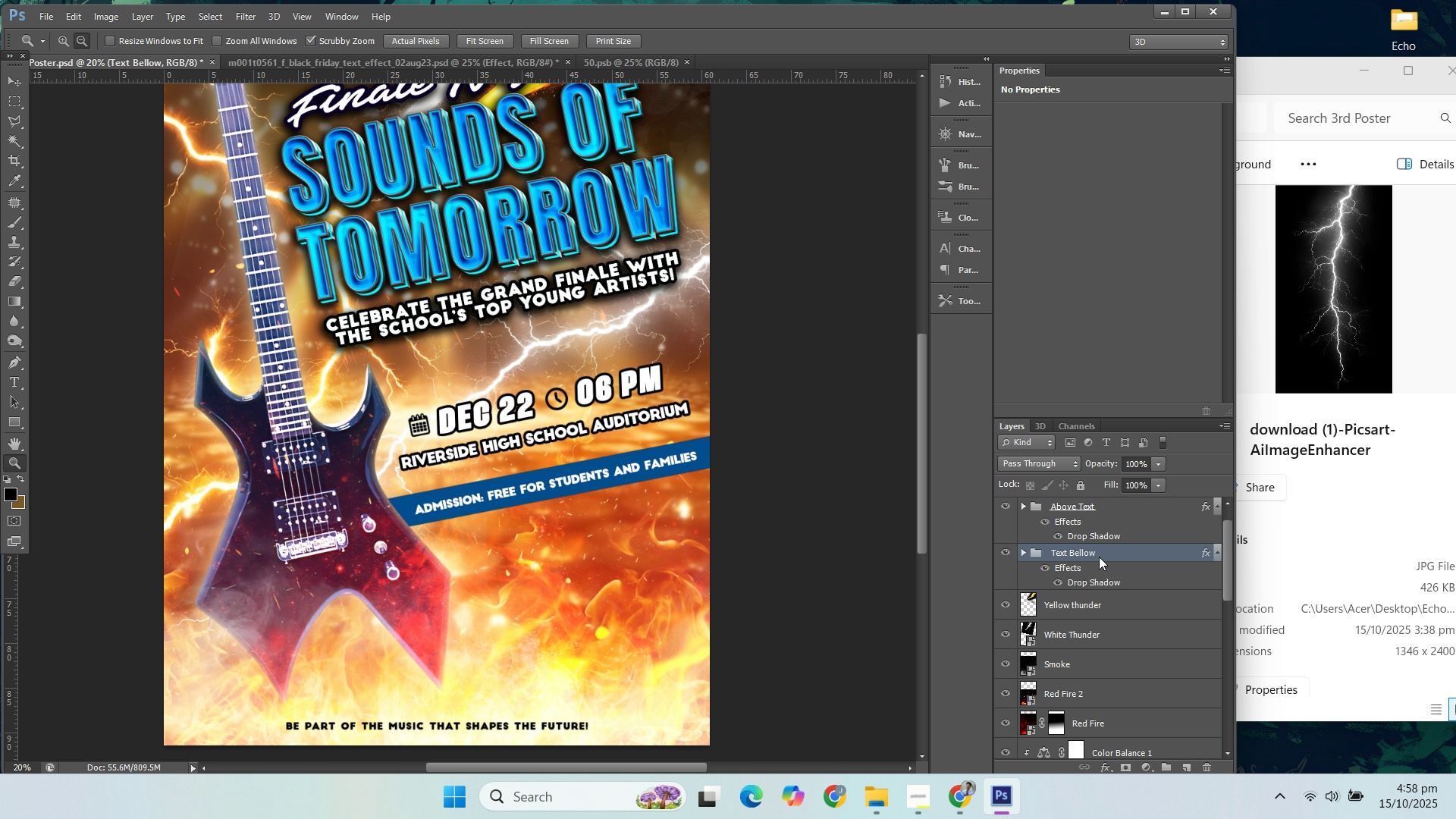 
right_click([1099, 557])
 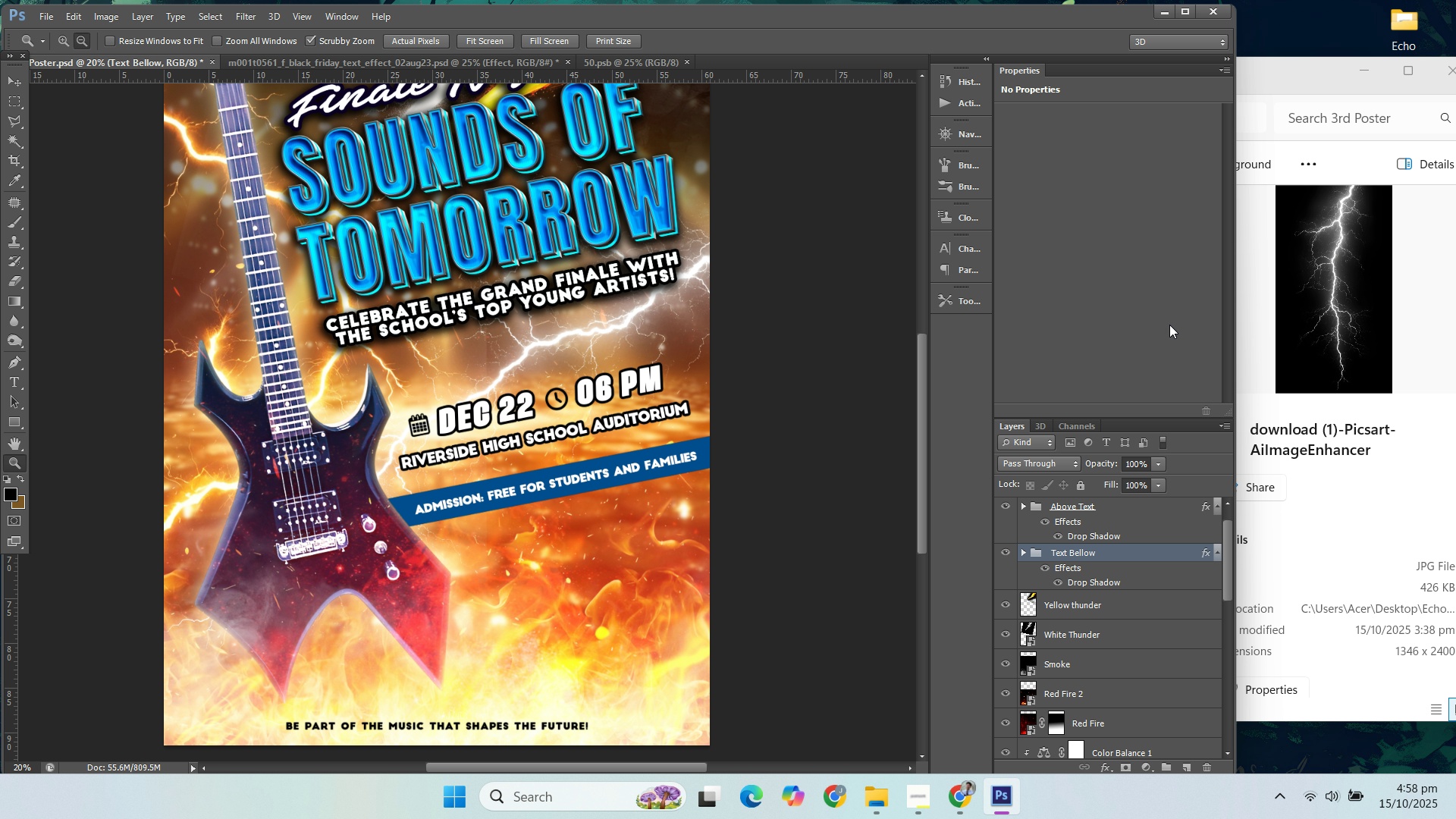 
left_click([1169, 325])
 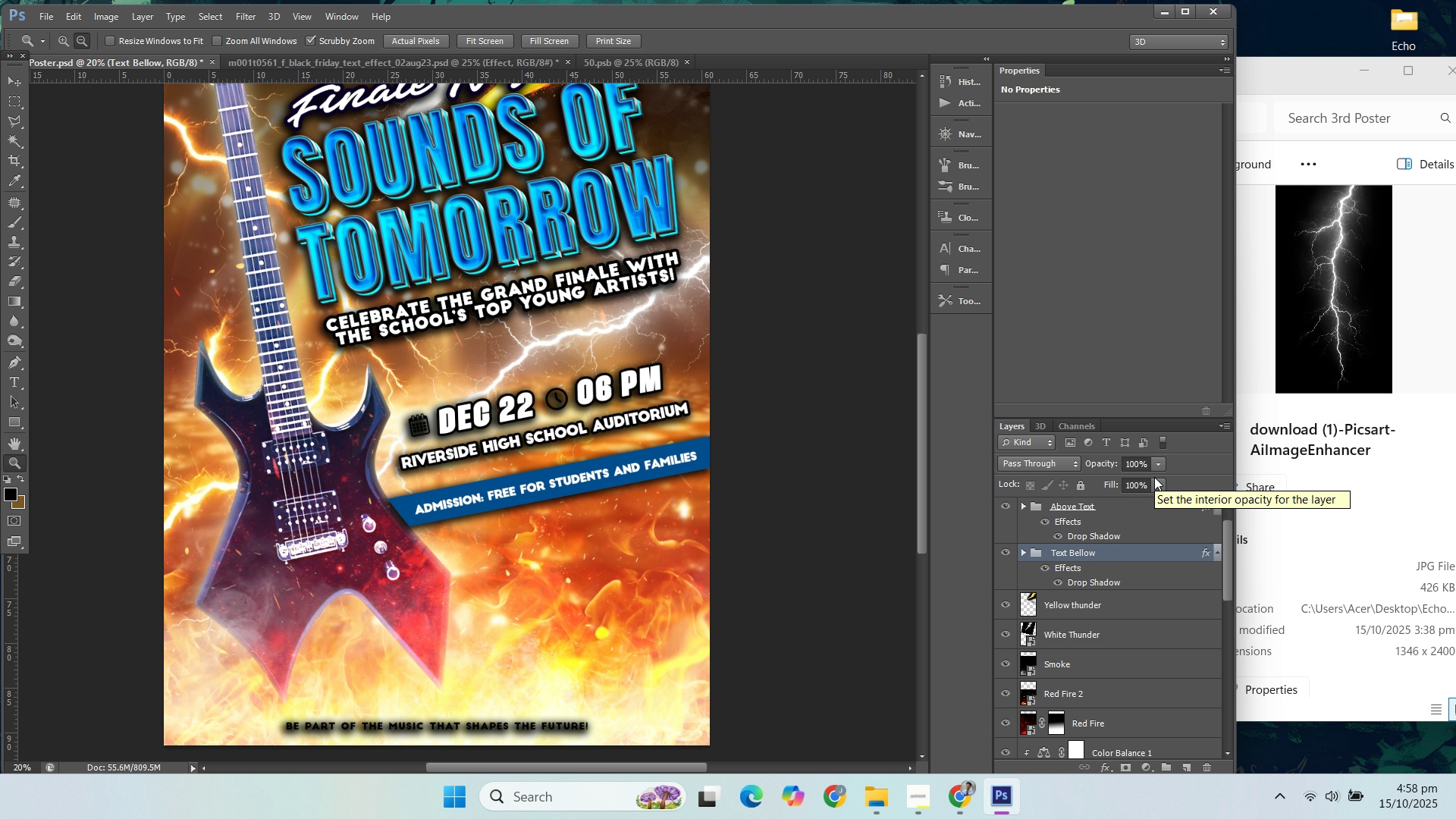 
wait(5.74)
 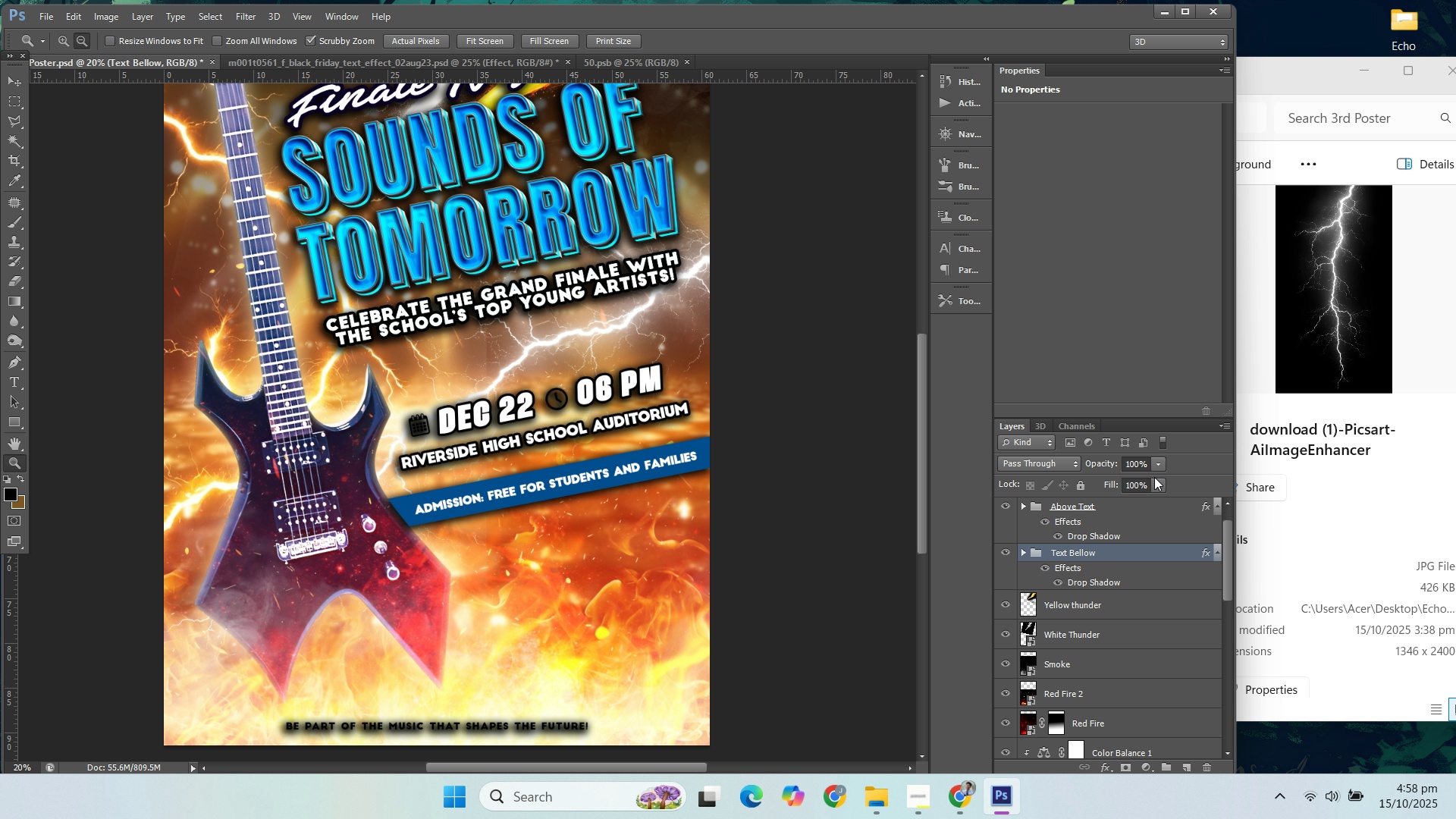 
left_click([1023, 555])
 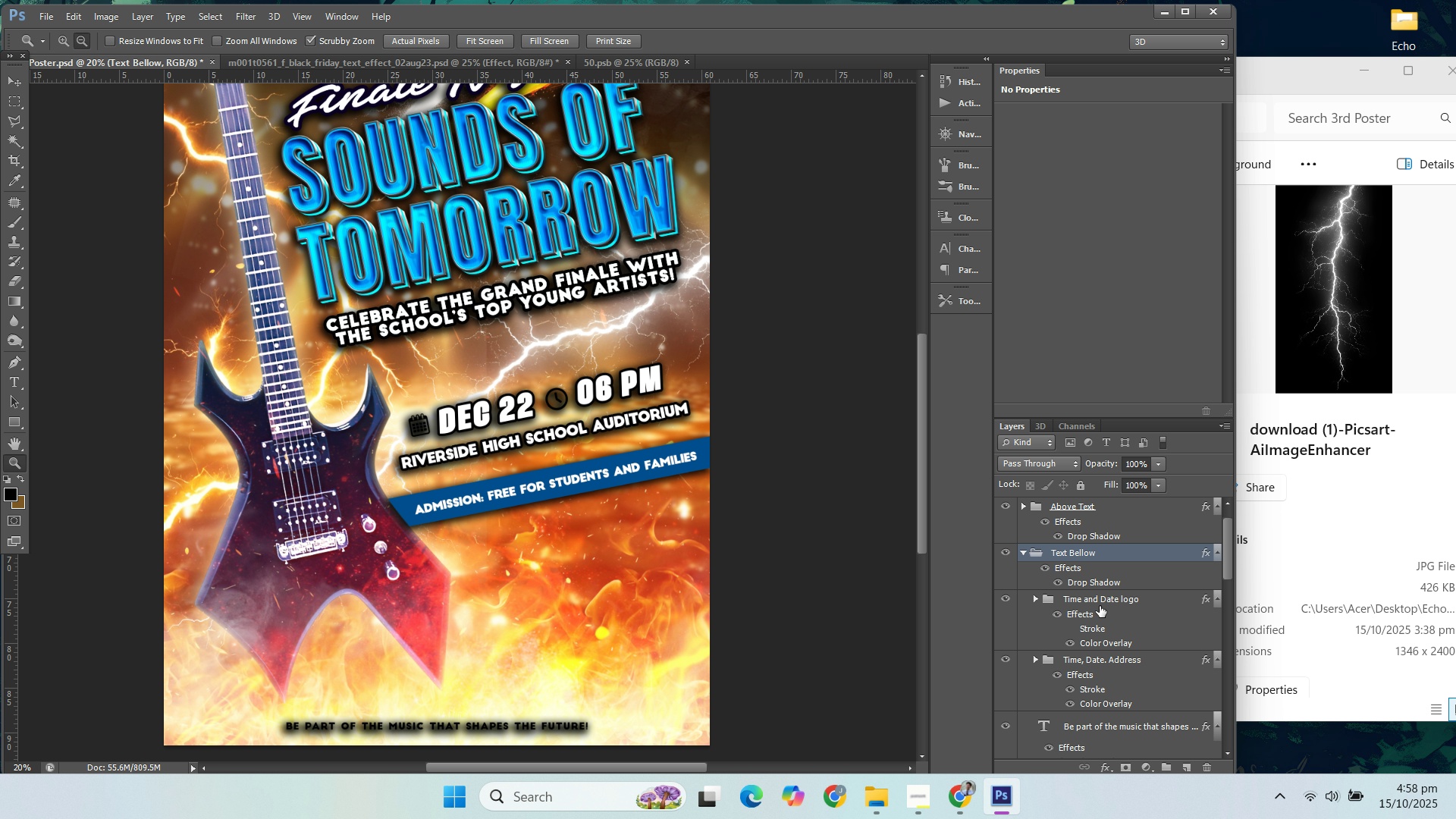 
left_click([1103, 606])
 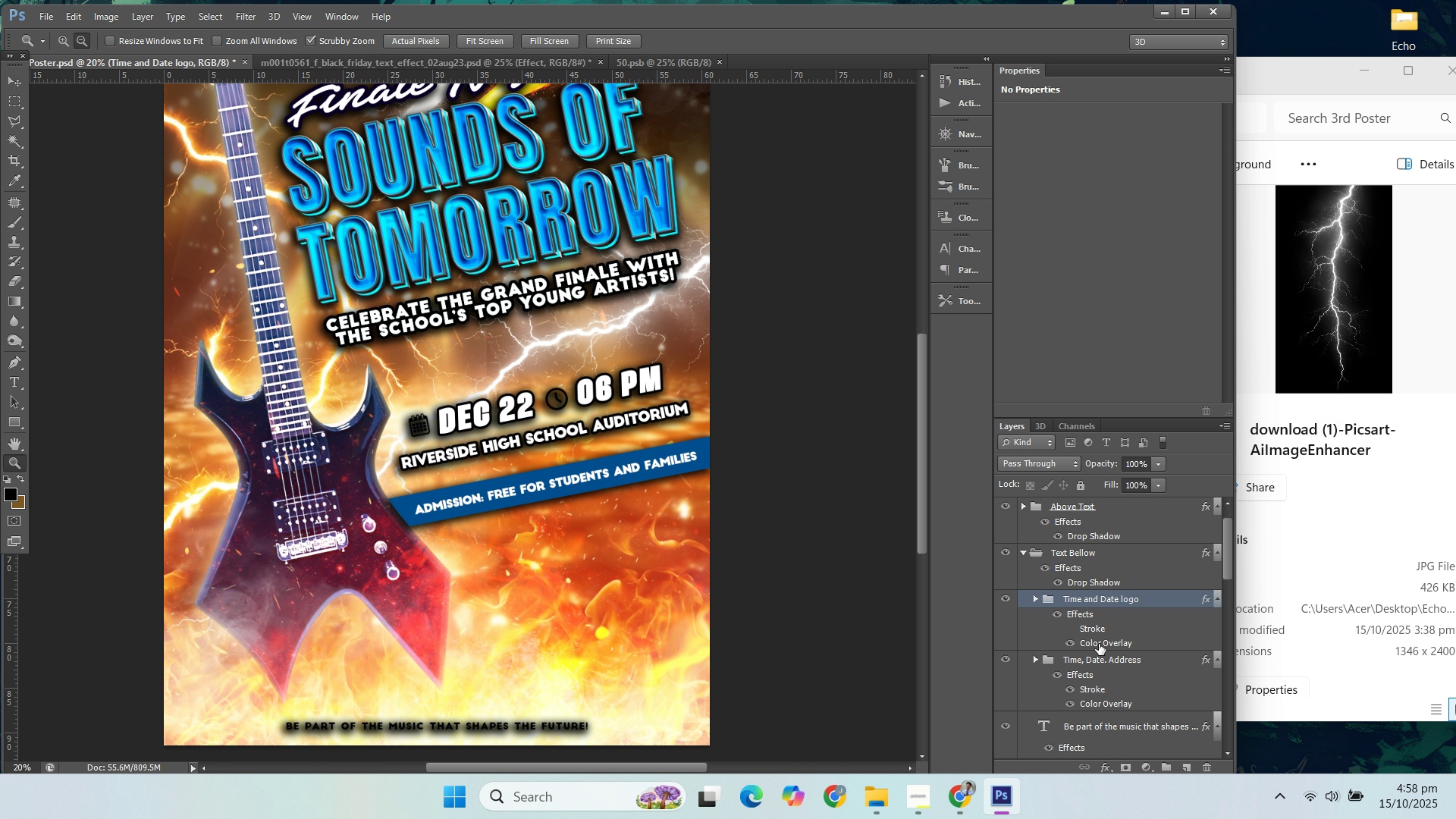 
double_click([1099, 644])
 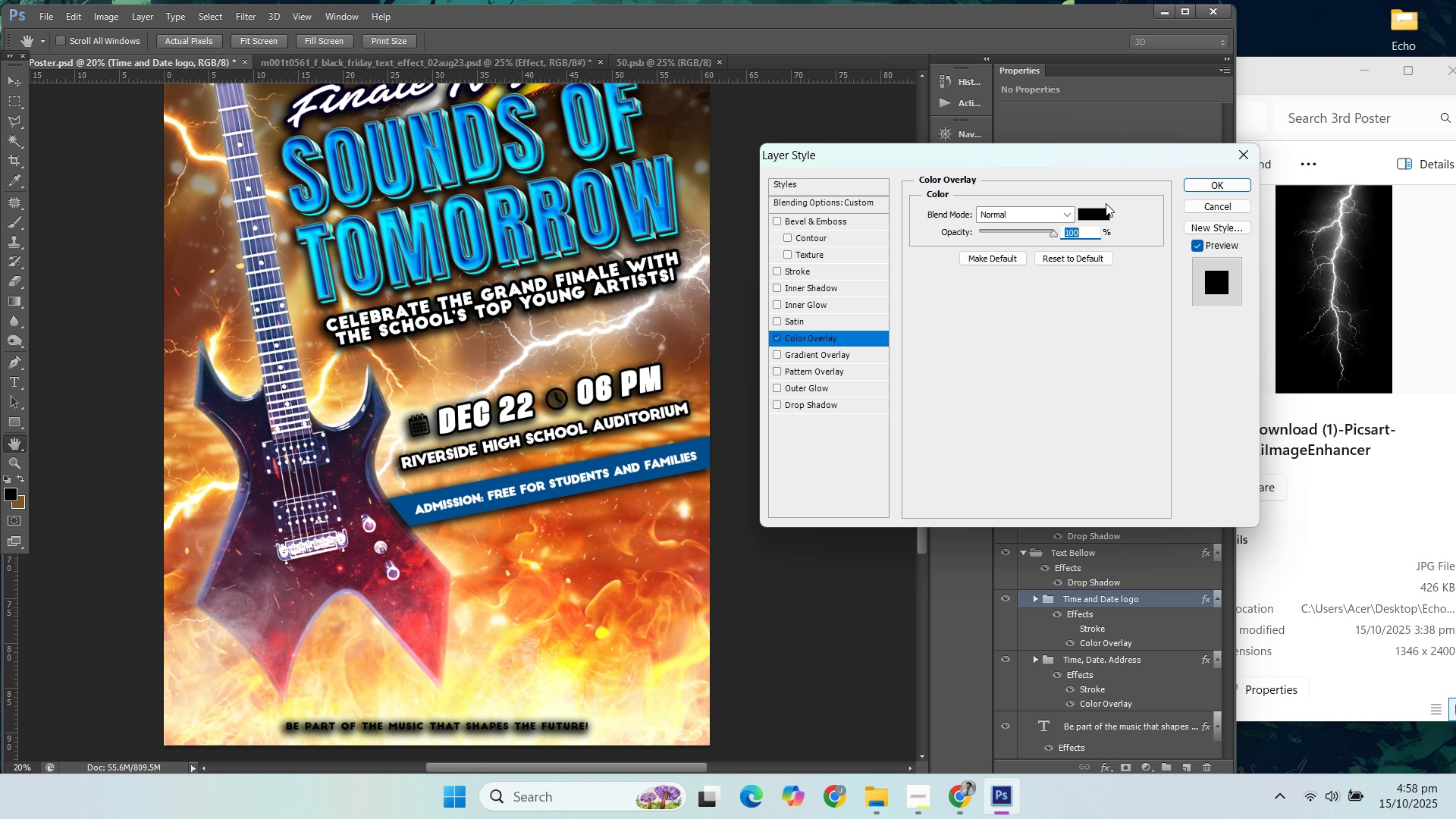 
left_click([1103, 213])
 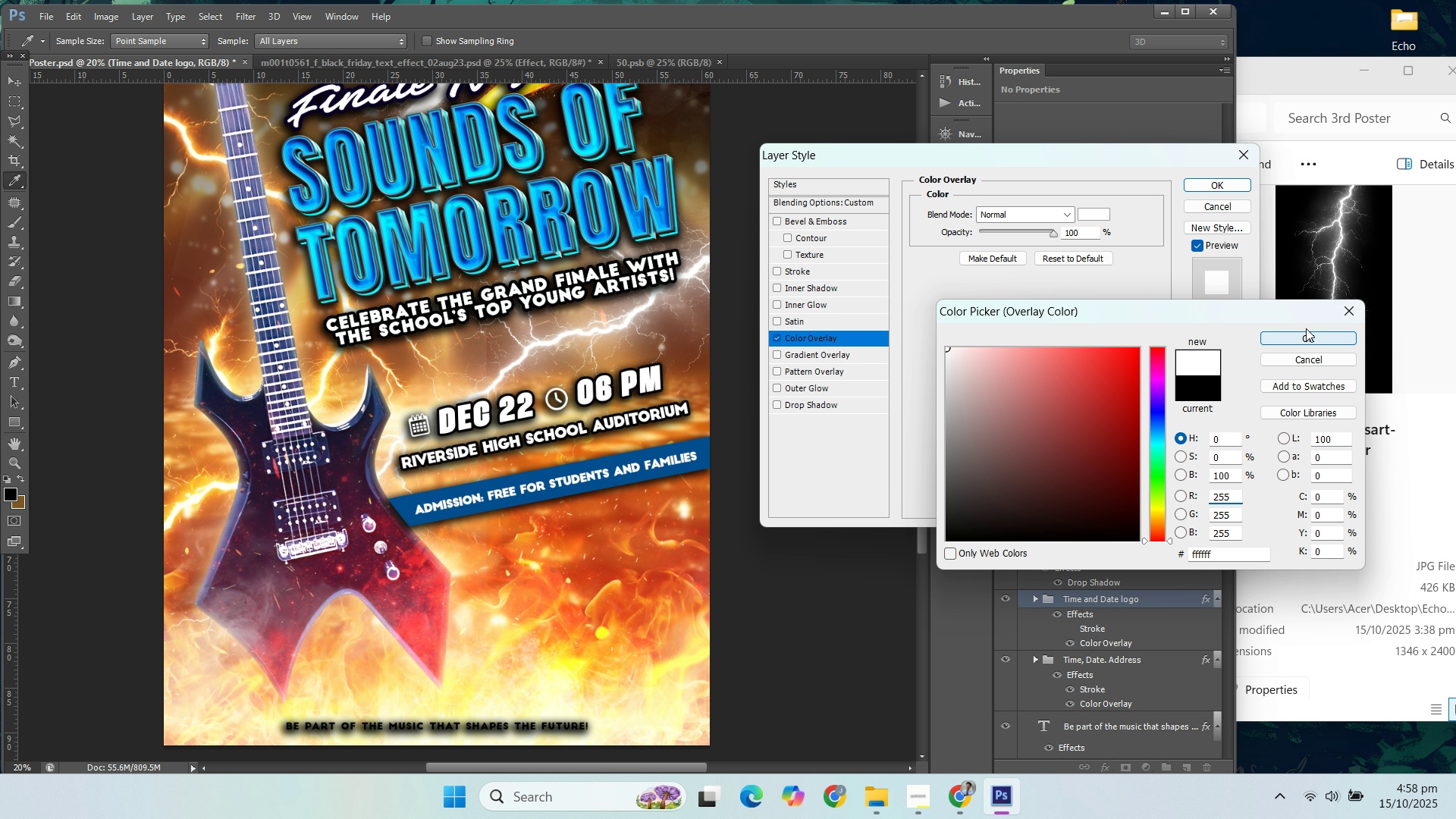 
left_click([1303, 331])
 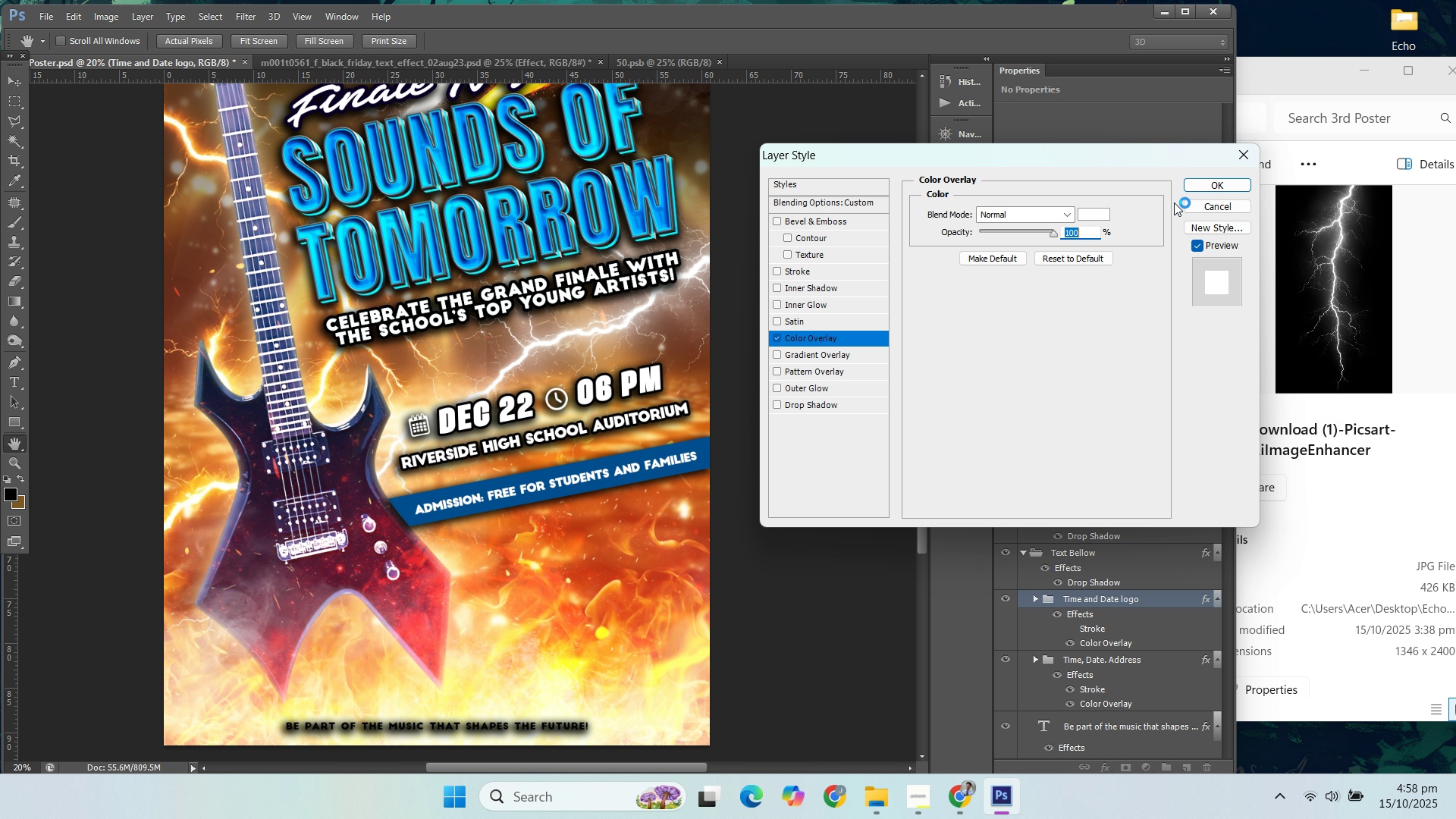 
left_click([1206, 191])
 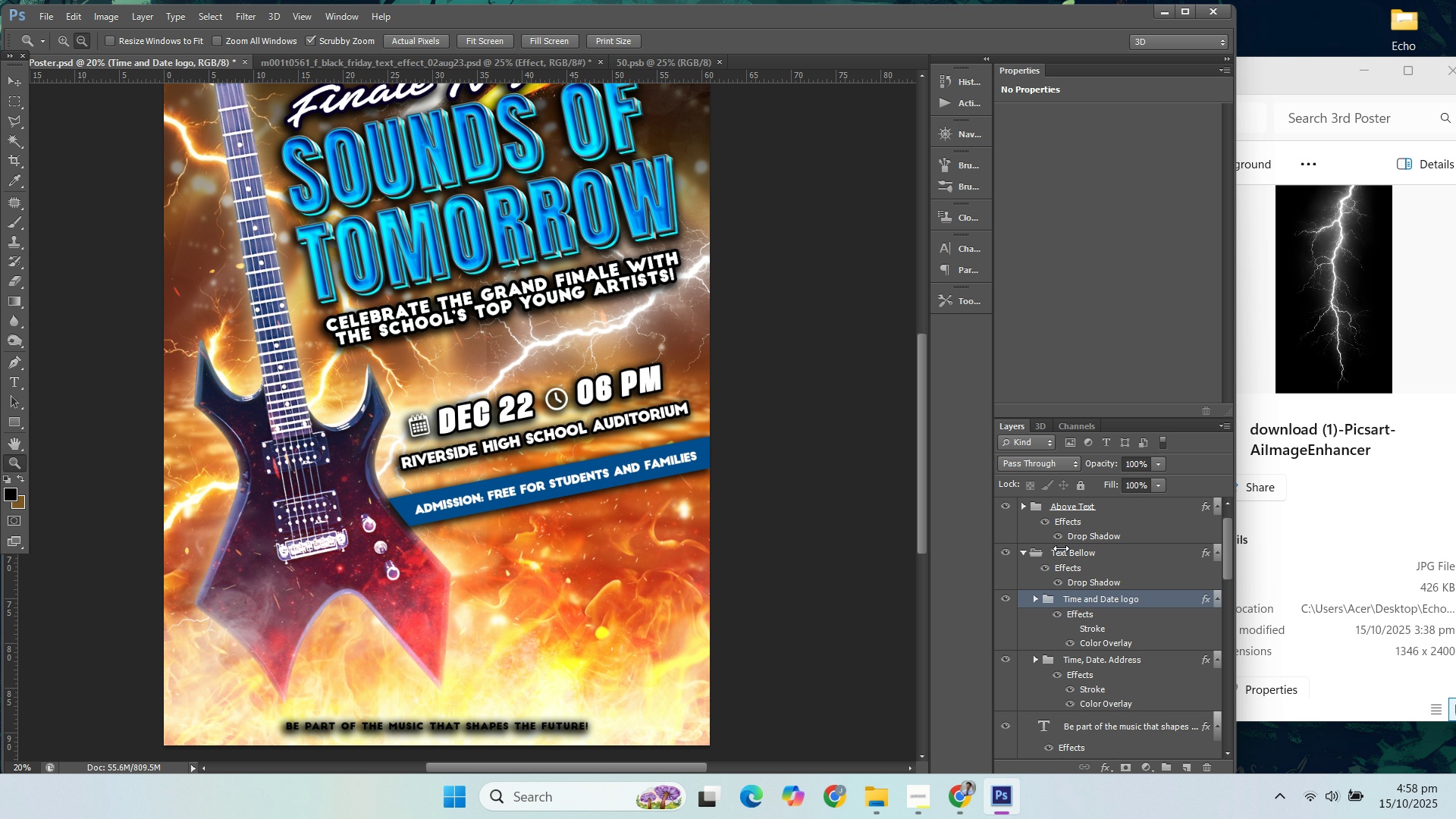 
scroll: coordinate [1109, 683], scroll_direction: down, amount: 2.0
 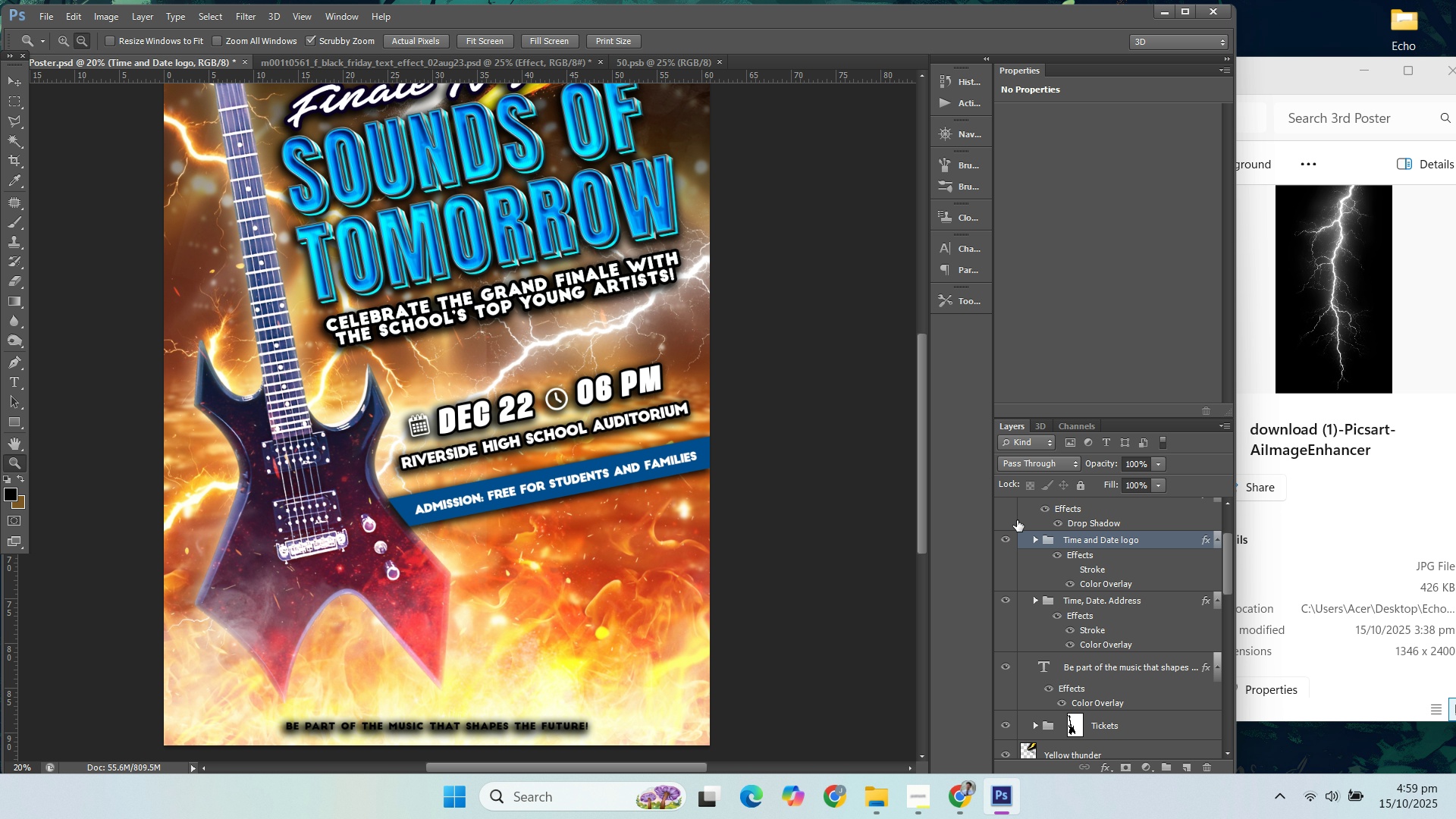 
scroll: coordinate [1048, 544], scroll_direction: up, amount: 6.0
 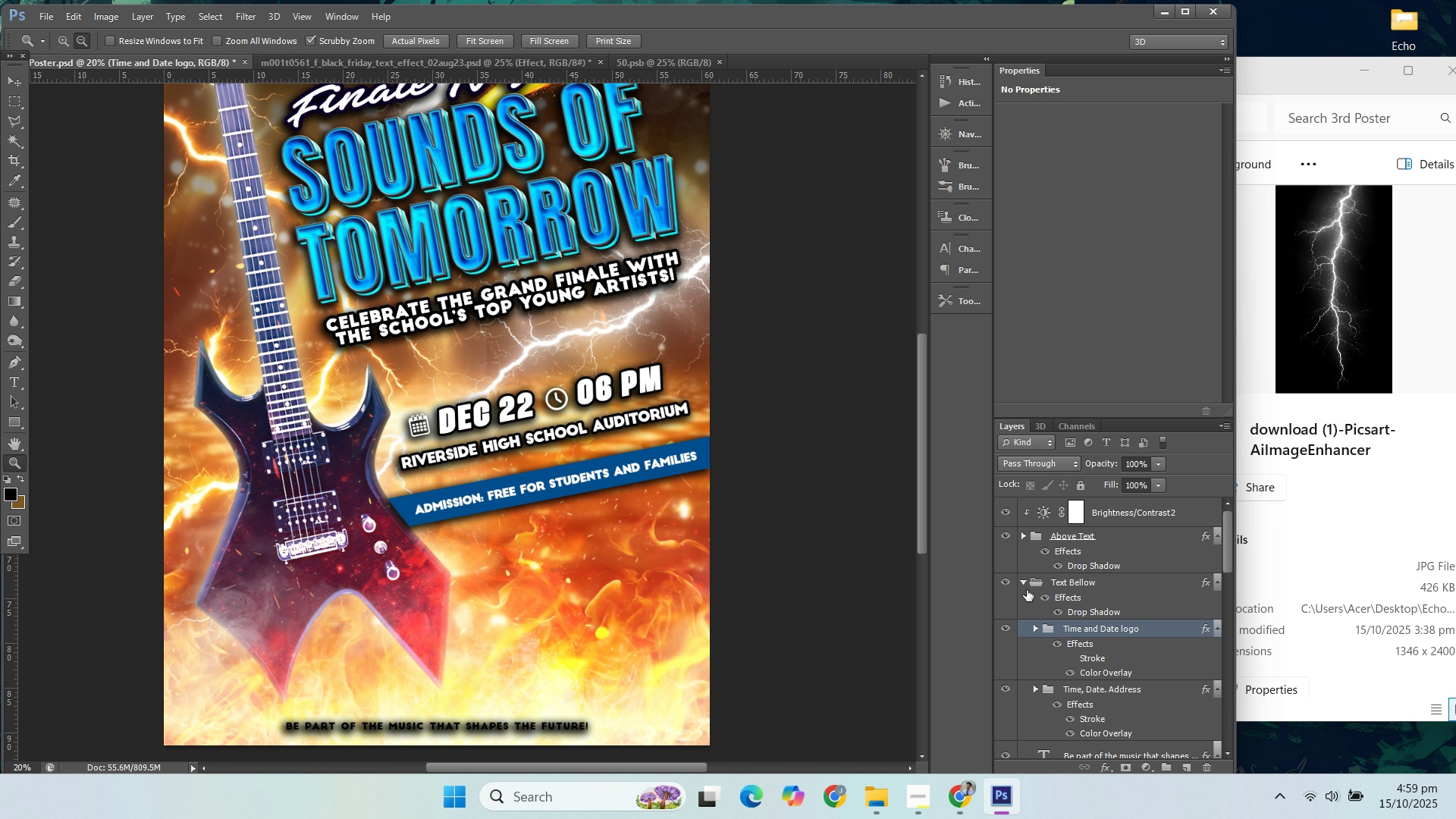 
scroll: coordinate [1084, 607], scroll_direction: down, amount: 4.0
 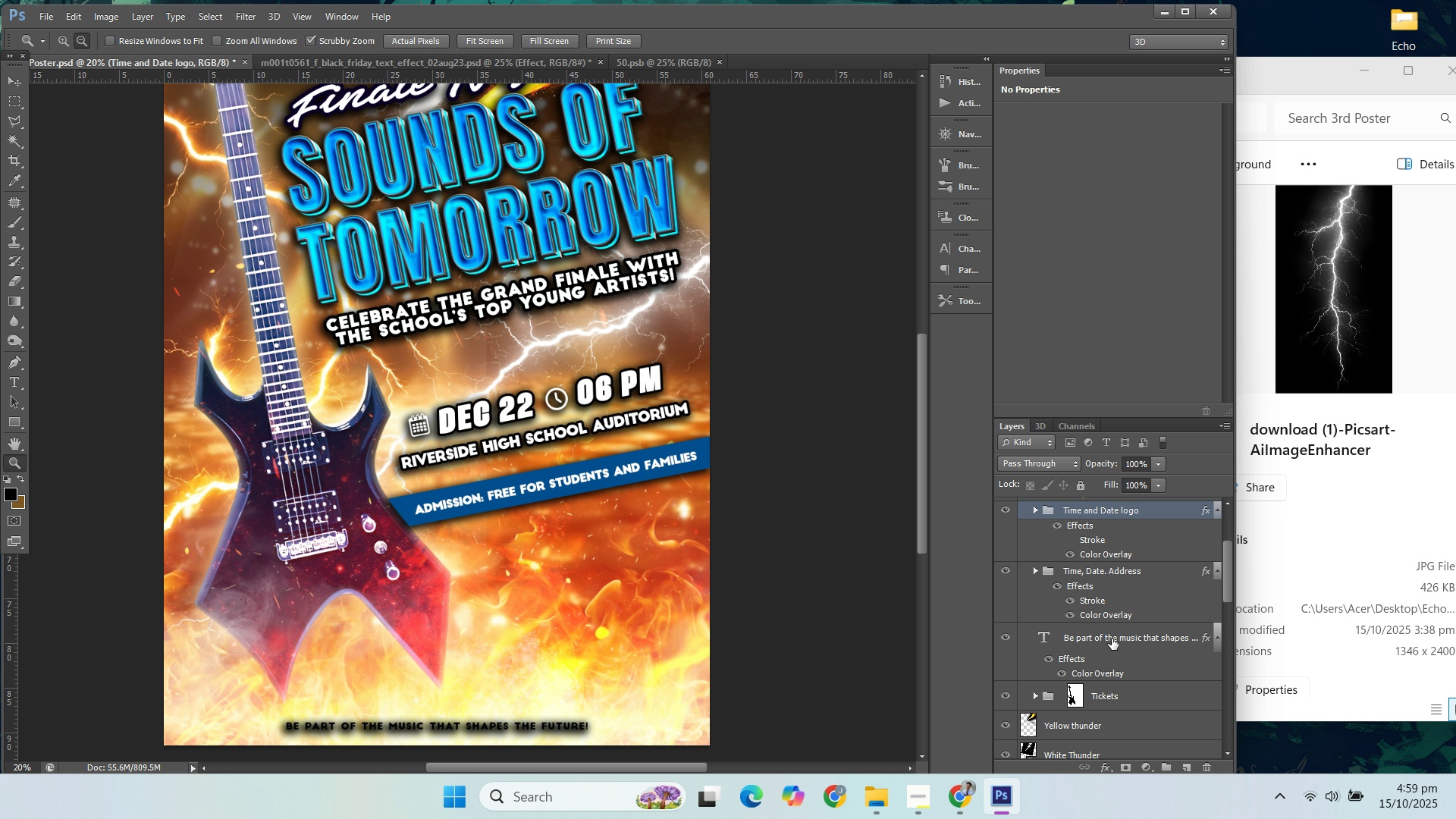 
left_click([1112, 639])
 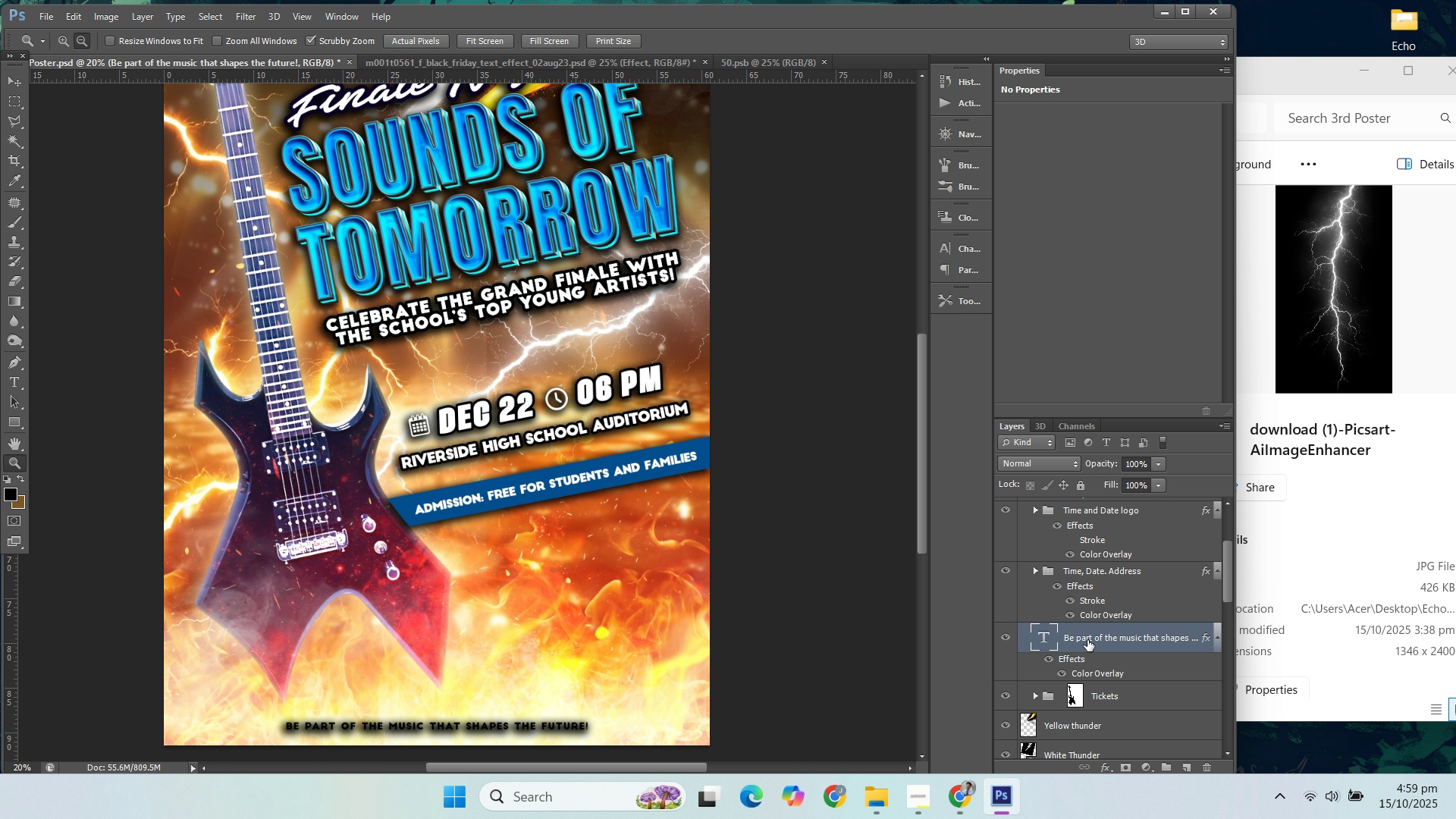 
mouse_move([1048, 676])
 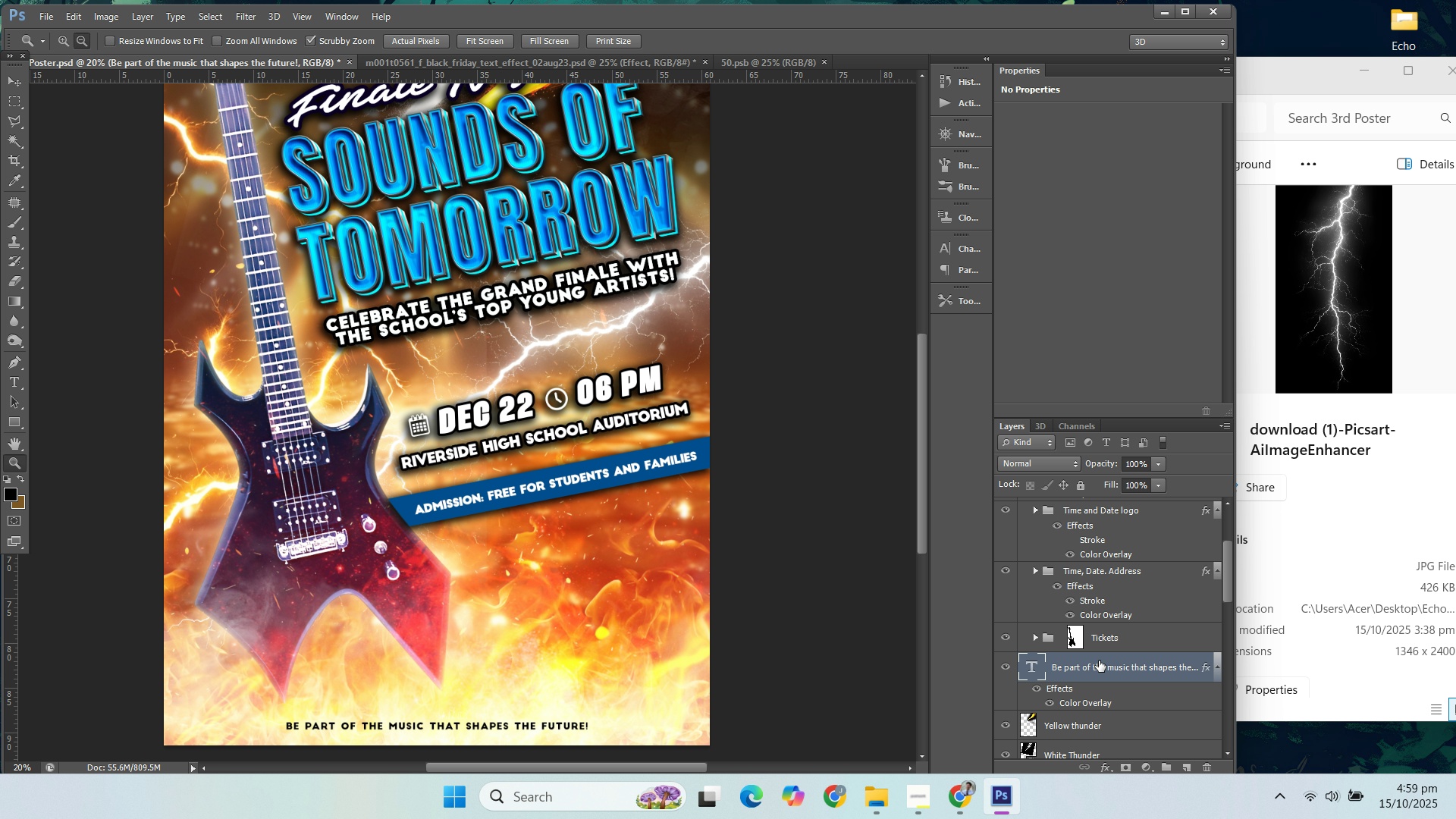 
scroll: coordinate [1116, 613], scroll_direction: up, amount: 4.0
 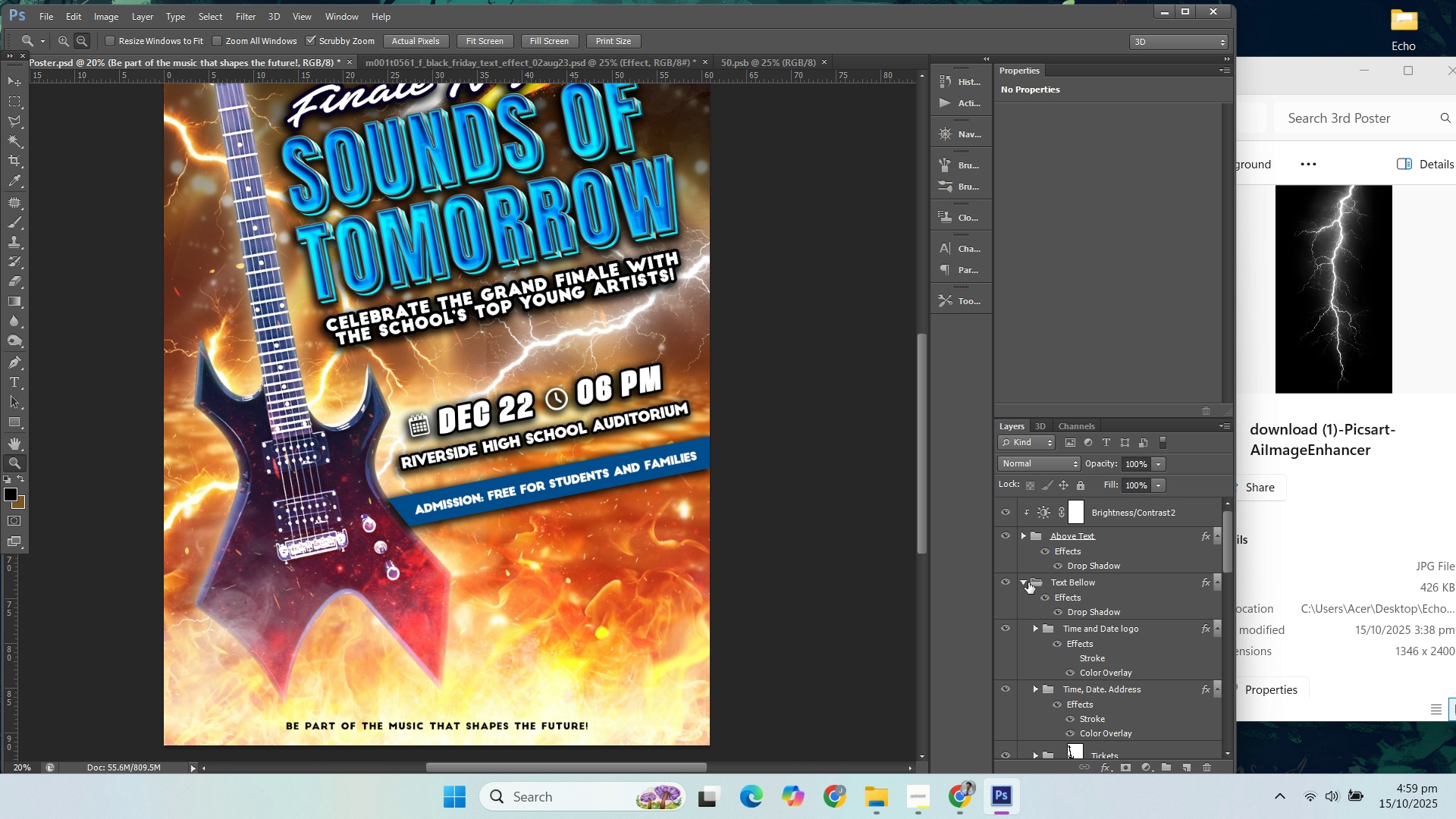 
left_click([1027, 580])
 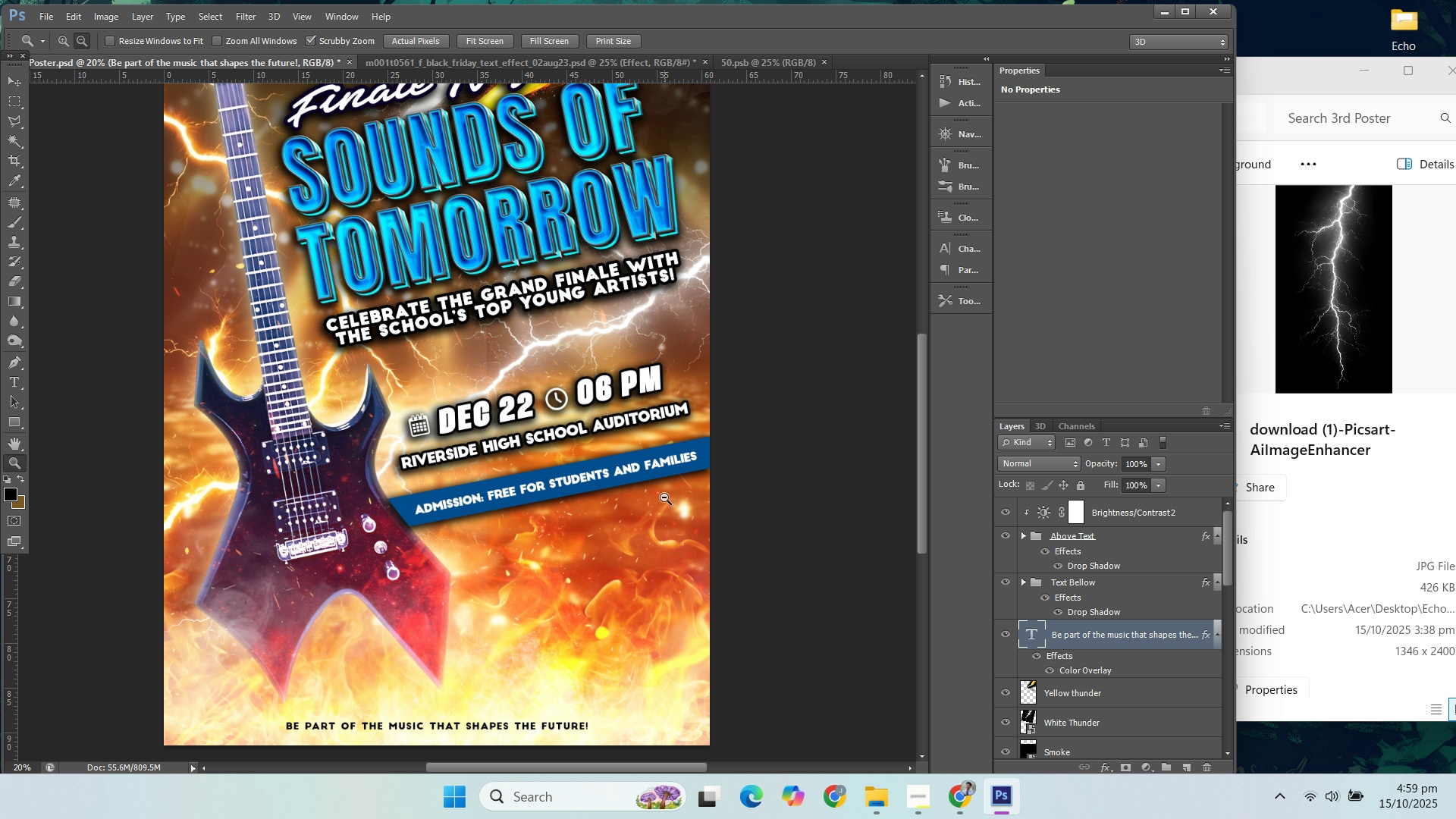 
hold_key(key=AltLeft, duration=1.02)
scroll: coordinate [709, 479], scroll_direction: down, amount: 5.0
 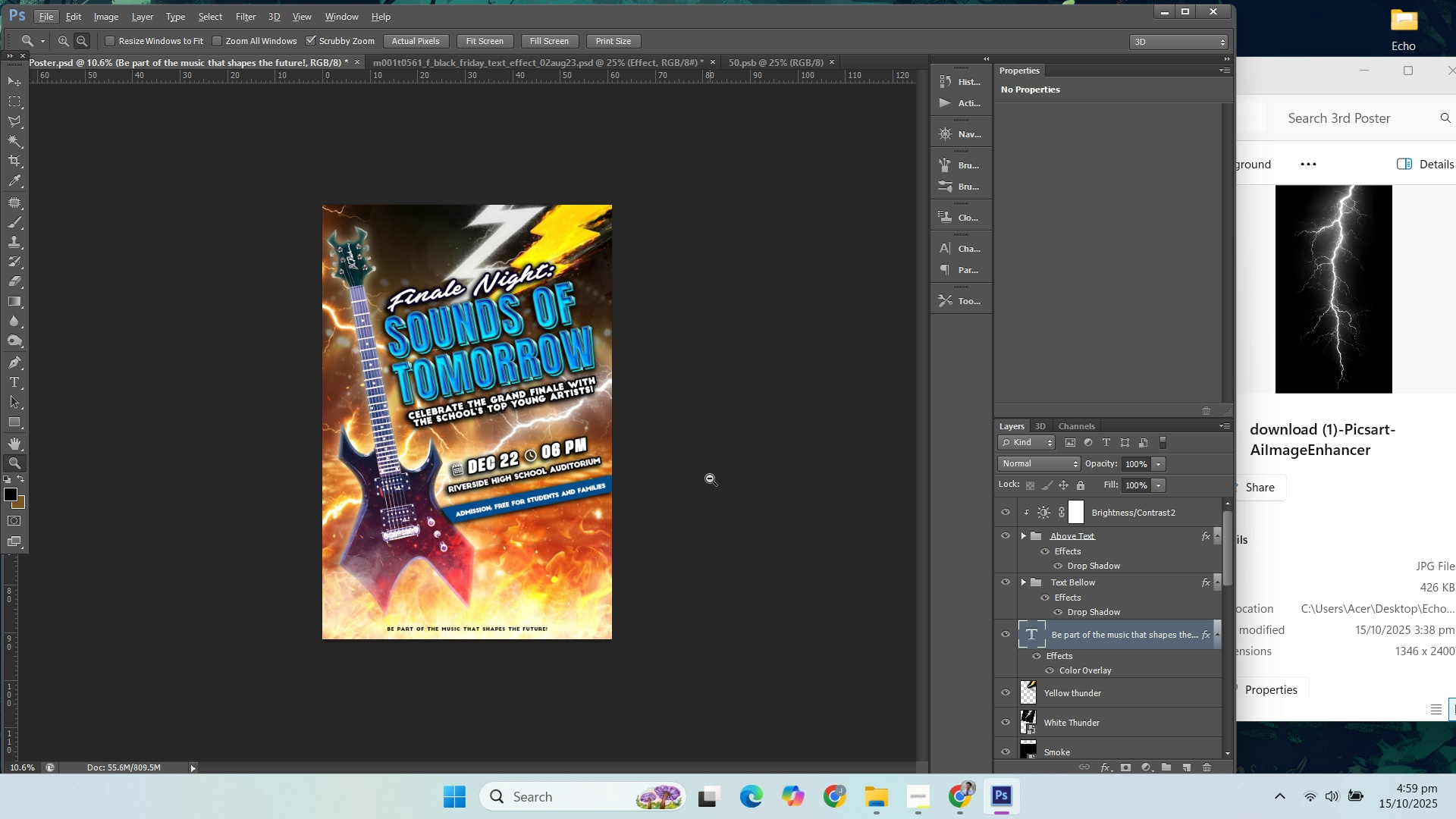 
key(Control+S)
 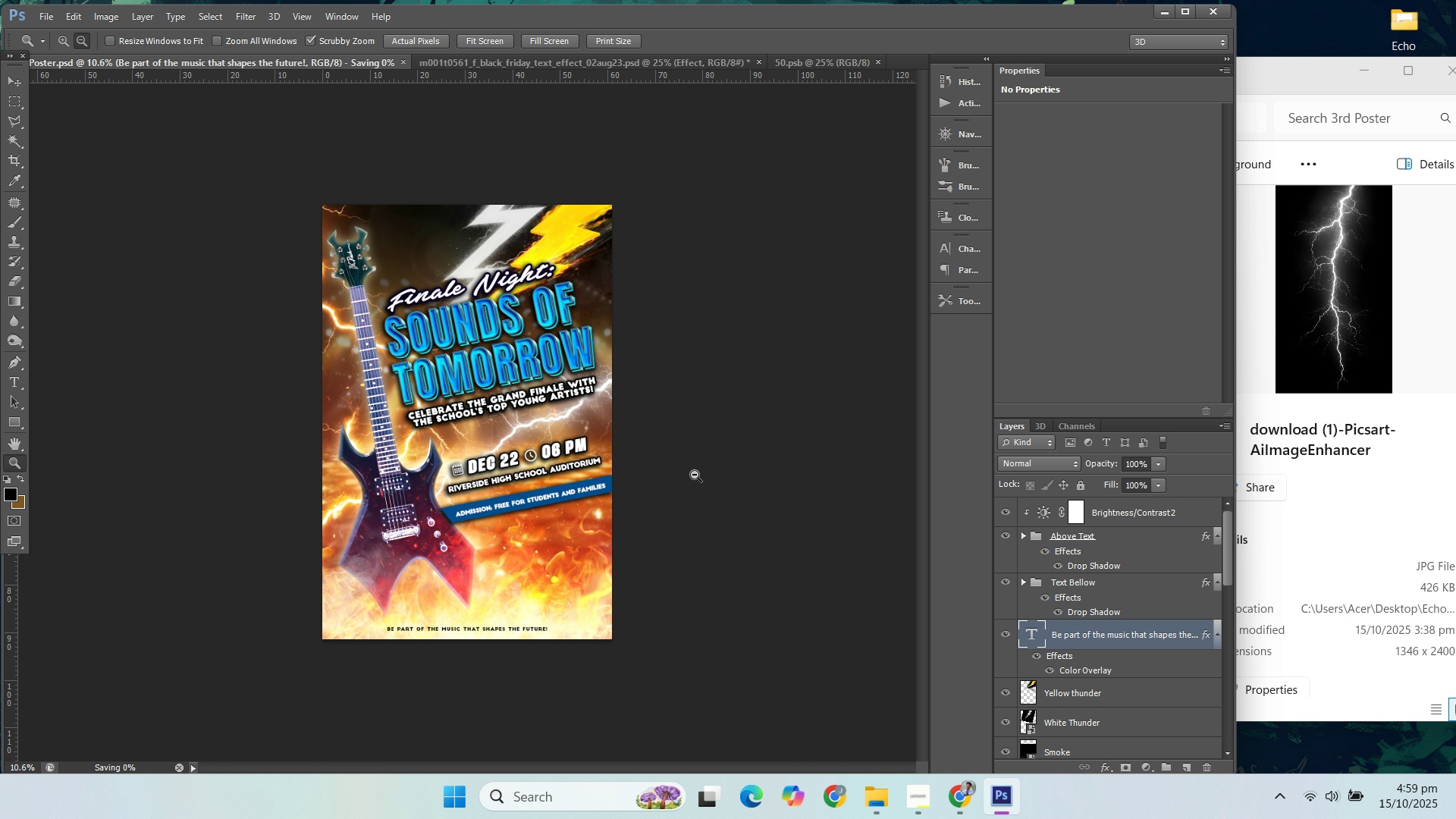 
hold_key(key=AltLeft, duration=0.93)
scroll: coordinate [595, 469], scroll_direction: up, amount: 2.0
 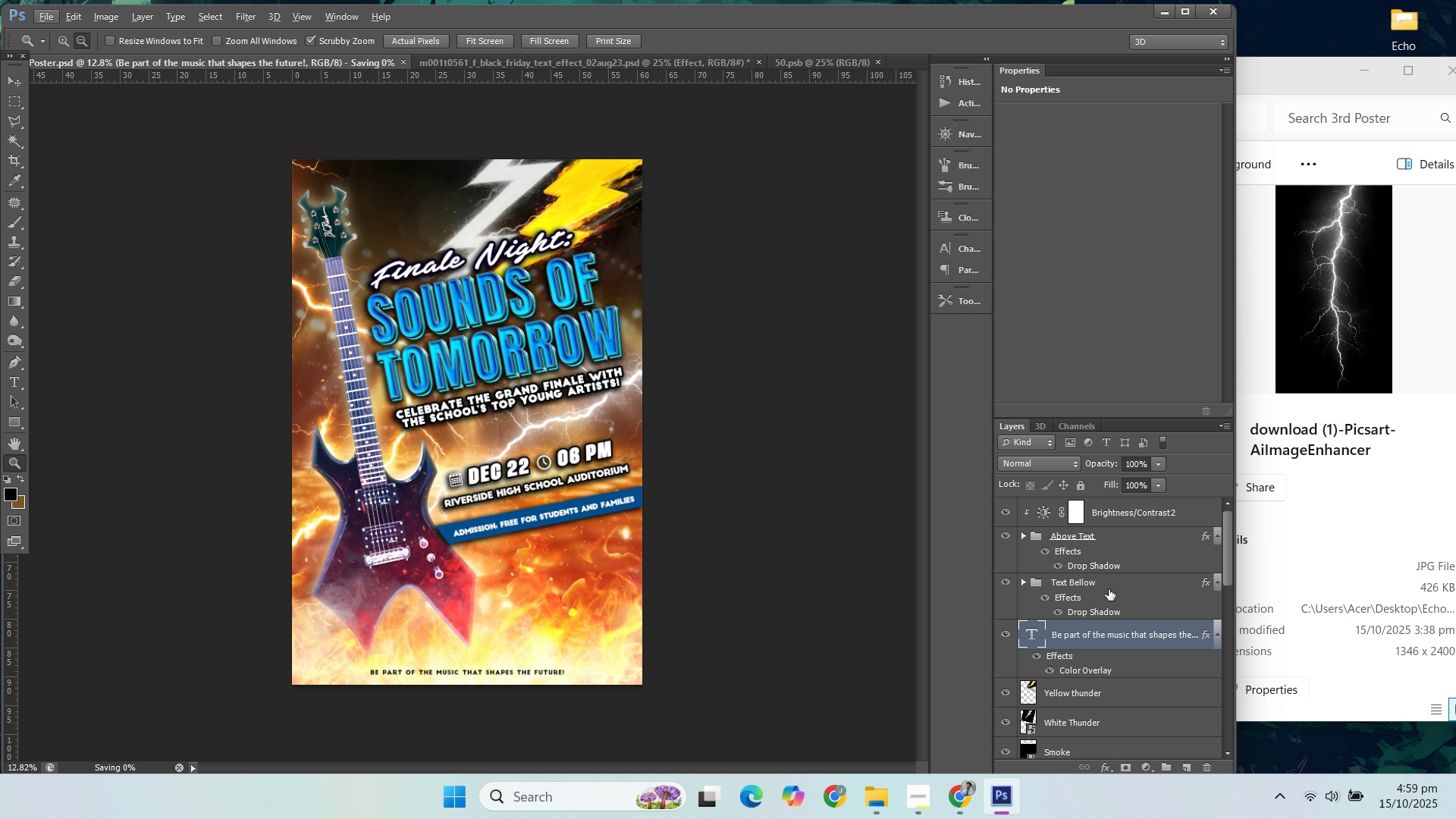 
scroll: coordinate [1112, 603], scroll_direction: down, amount: 3.0
 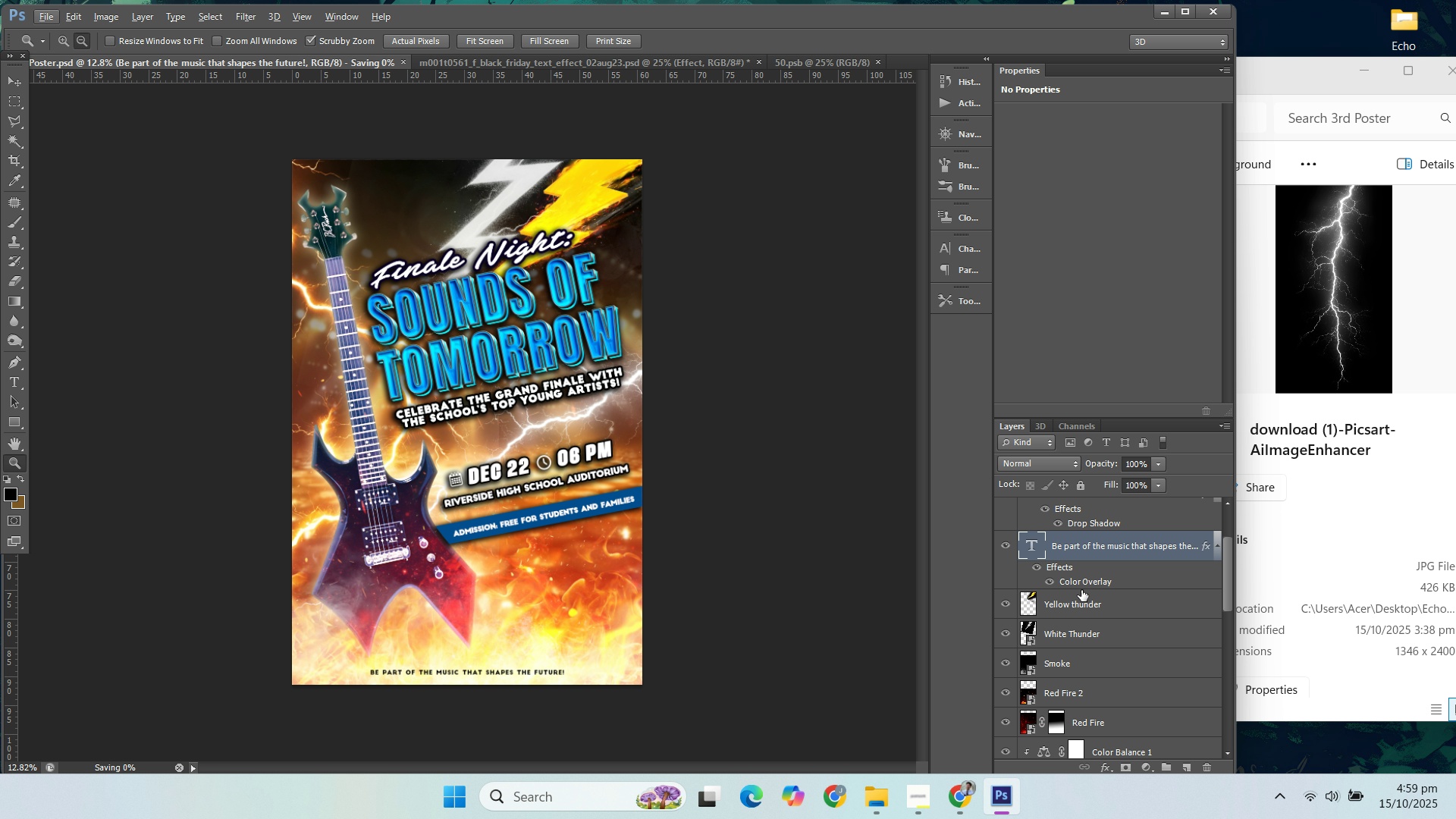 
left_click([1081, 590])
 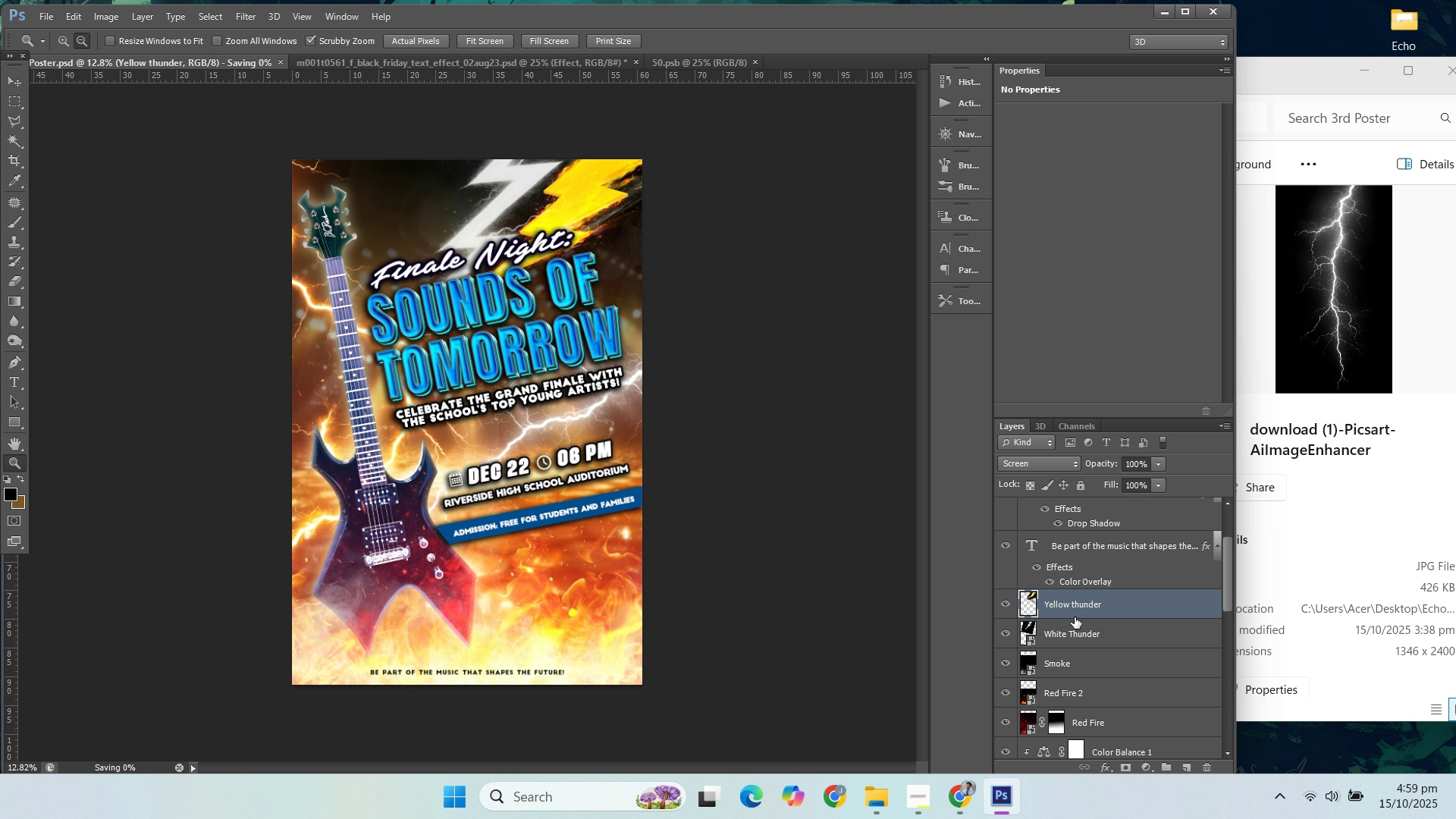 
hold_key(key=ControlLeft, duration=0.41)
 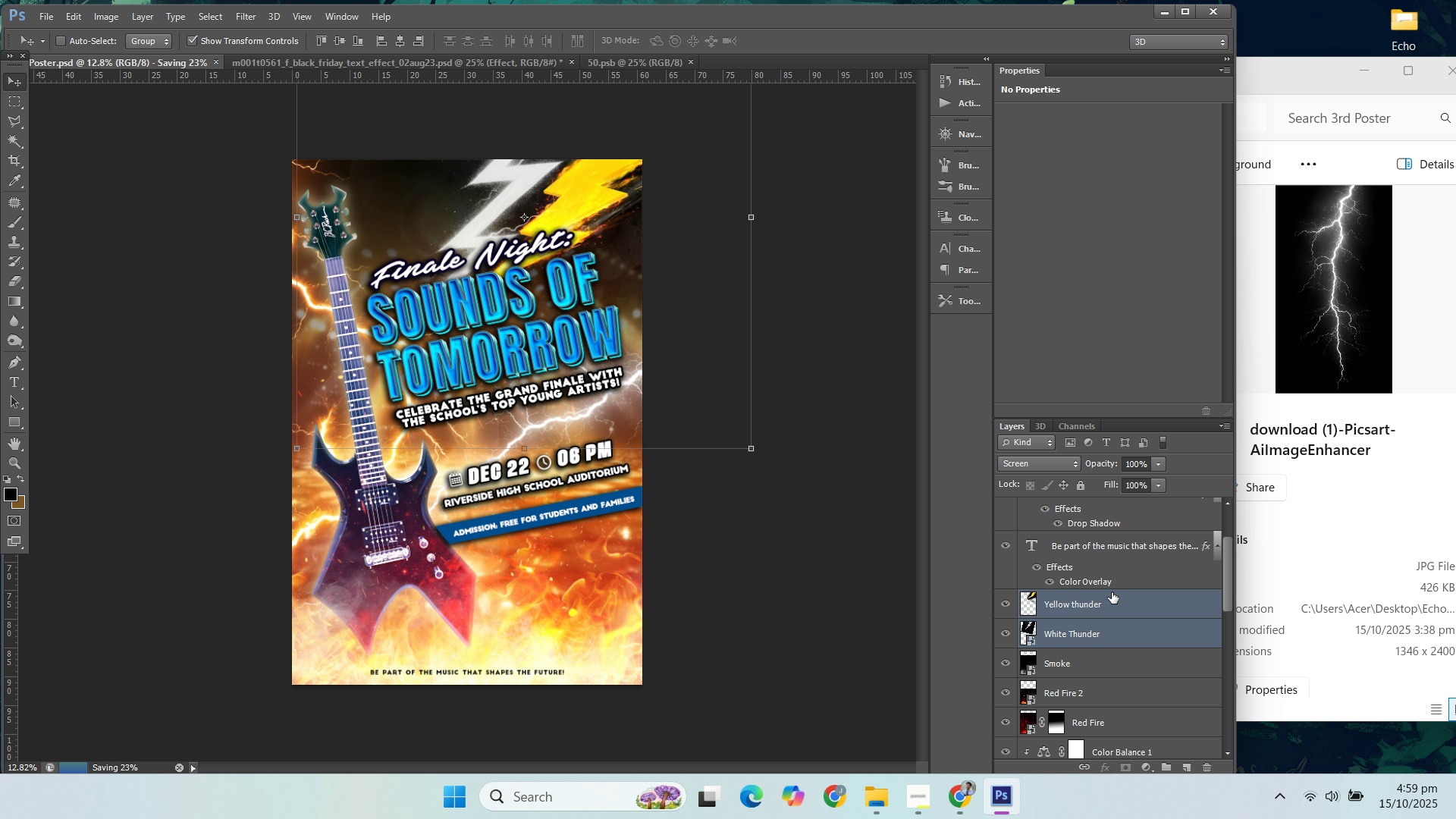 
left_click([1122, 616])
 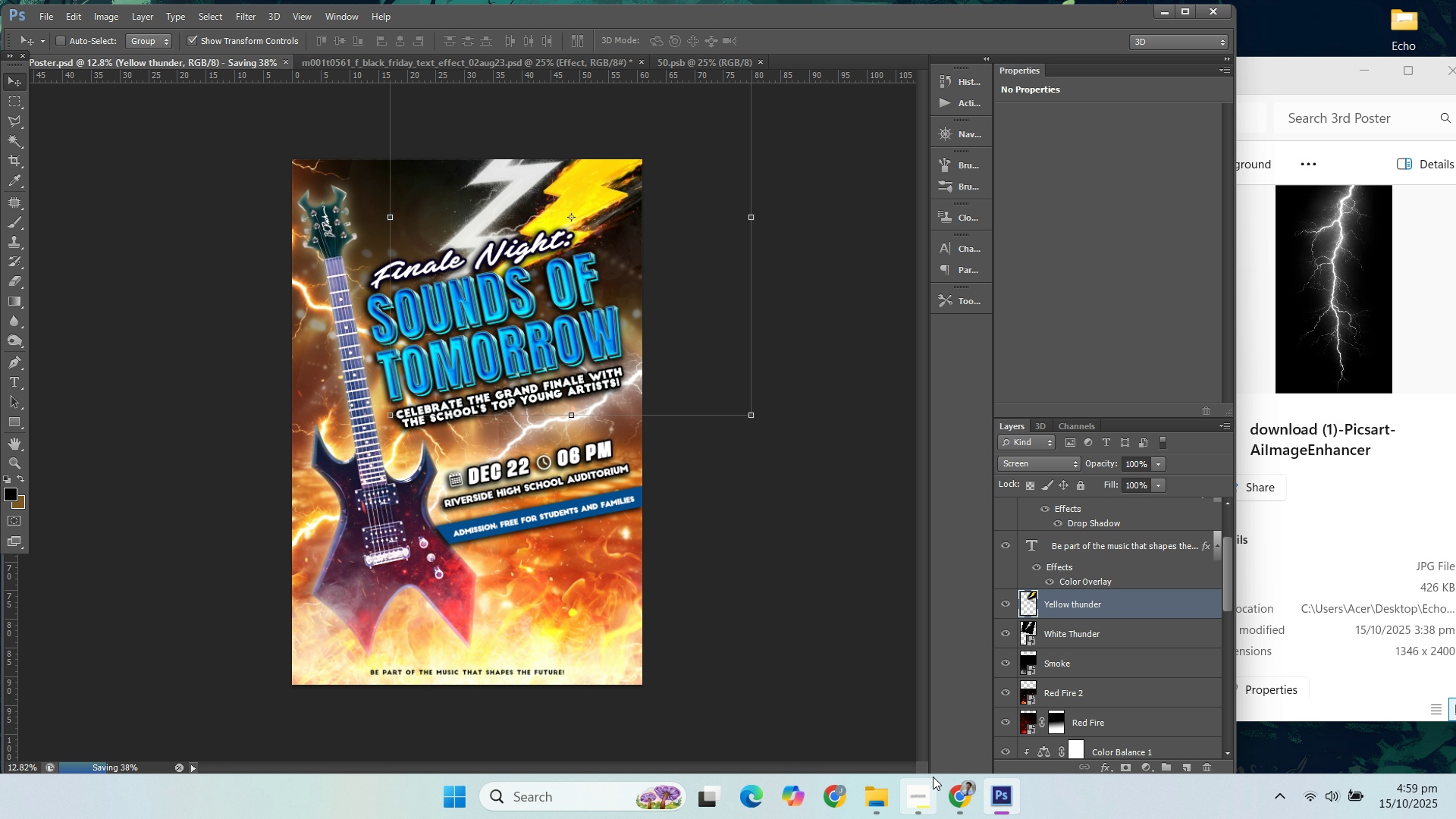 
left_click([921, 792])